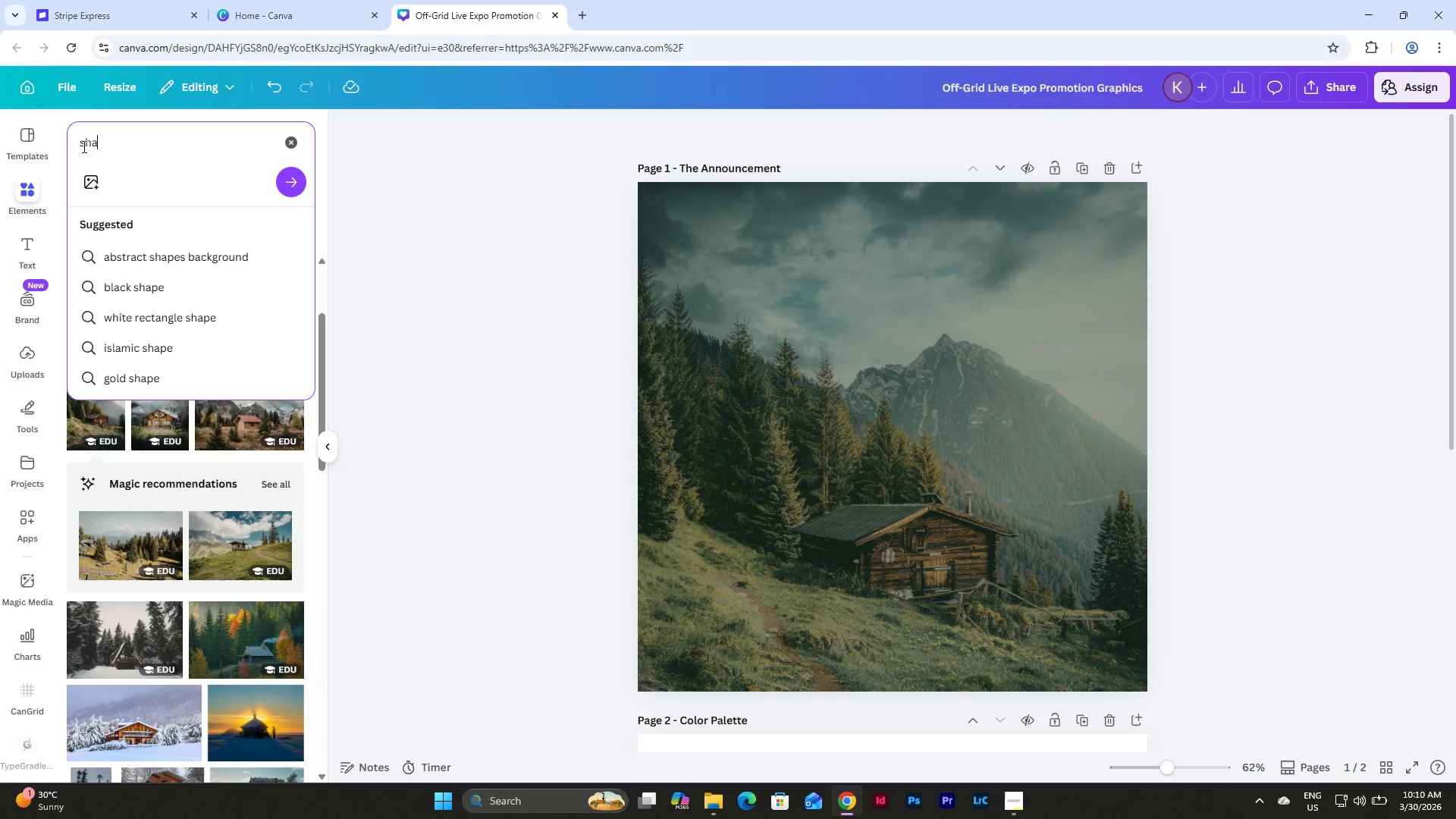 
key(Backspace)
 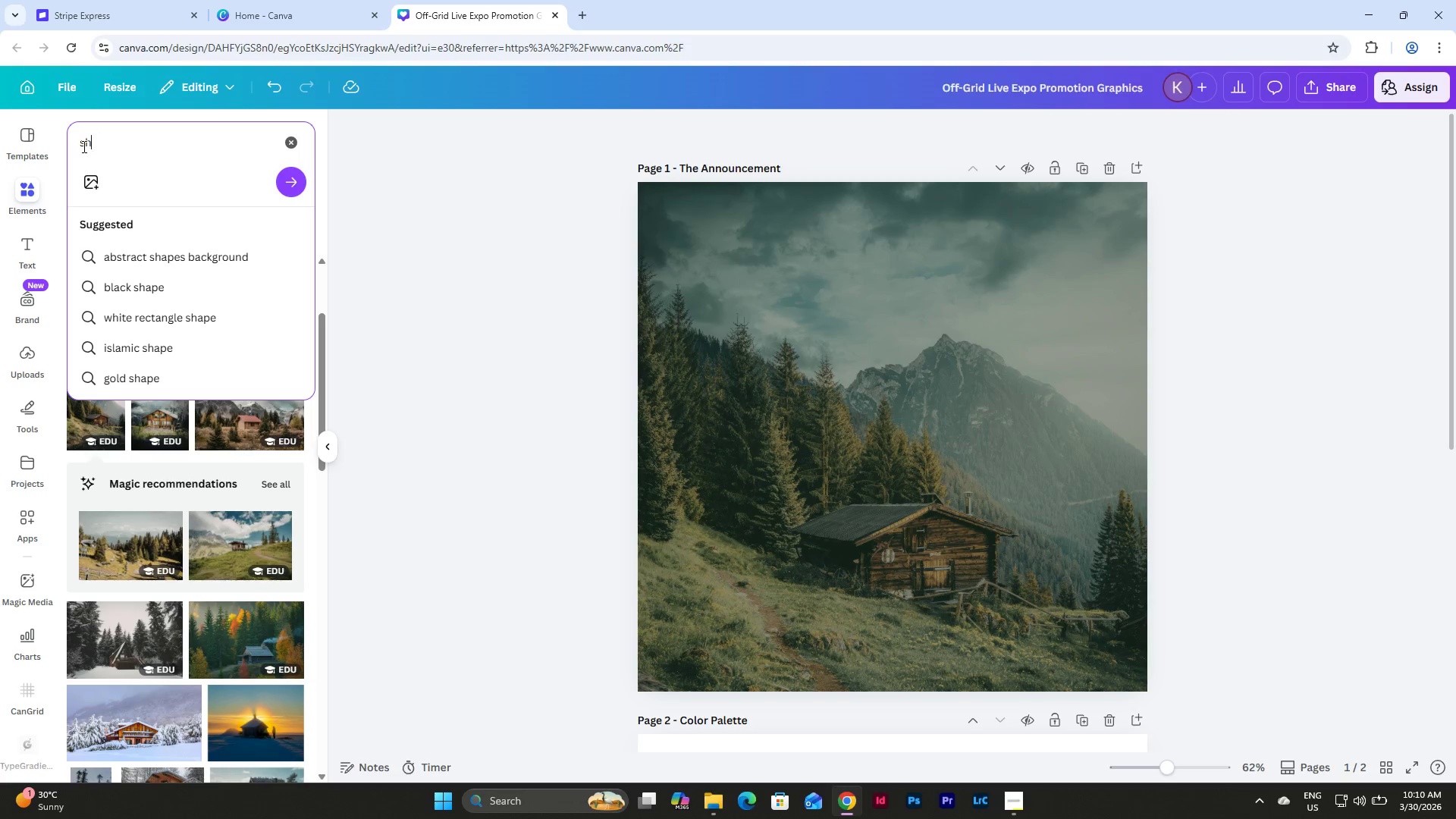 
key(Backspace)
 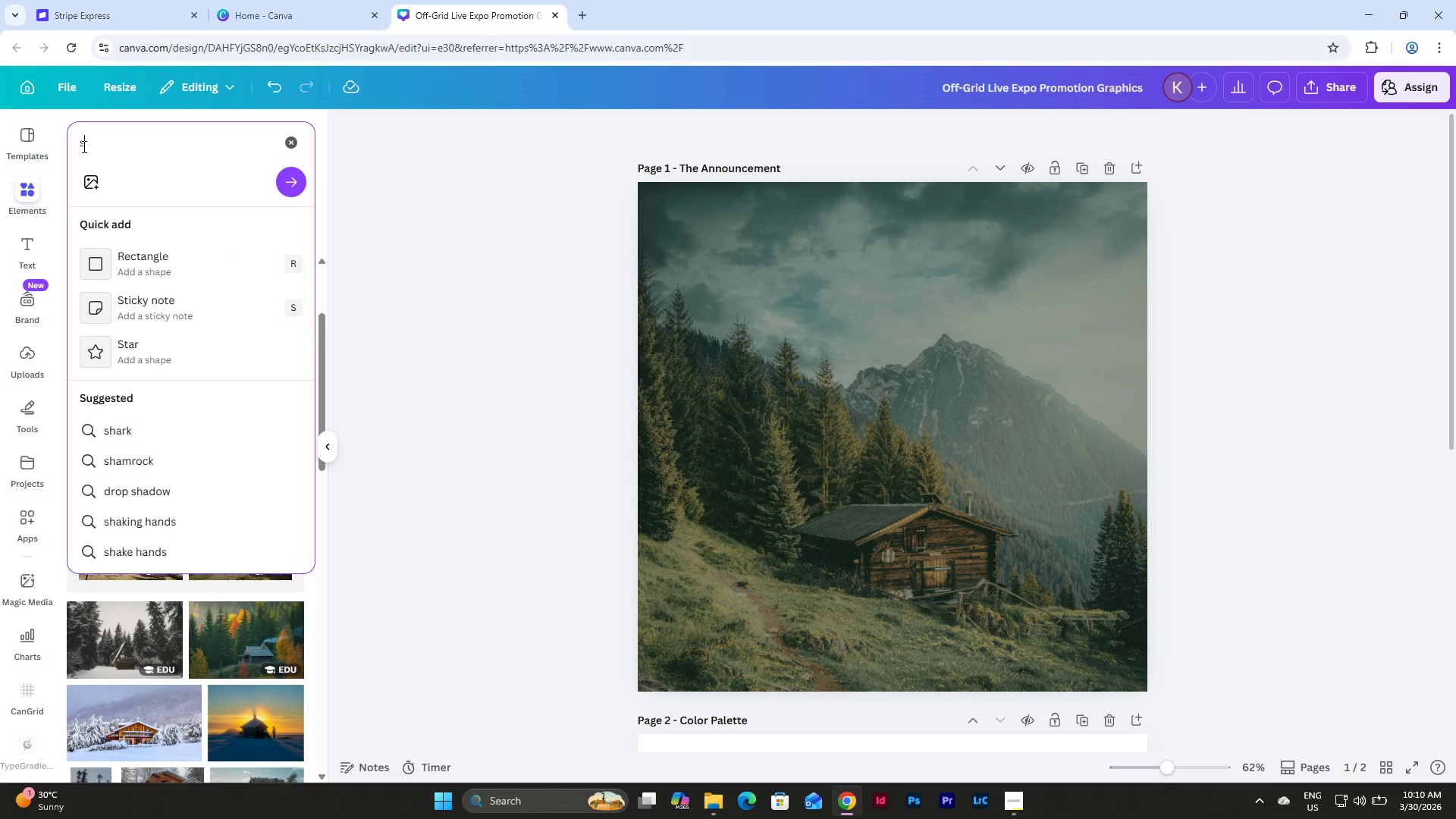 
key(Backspace)
 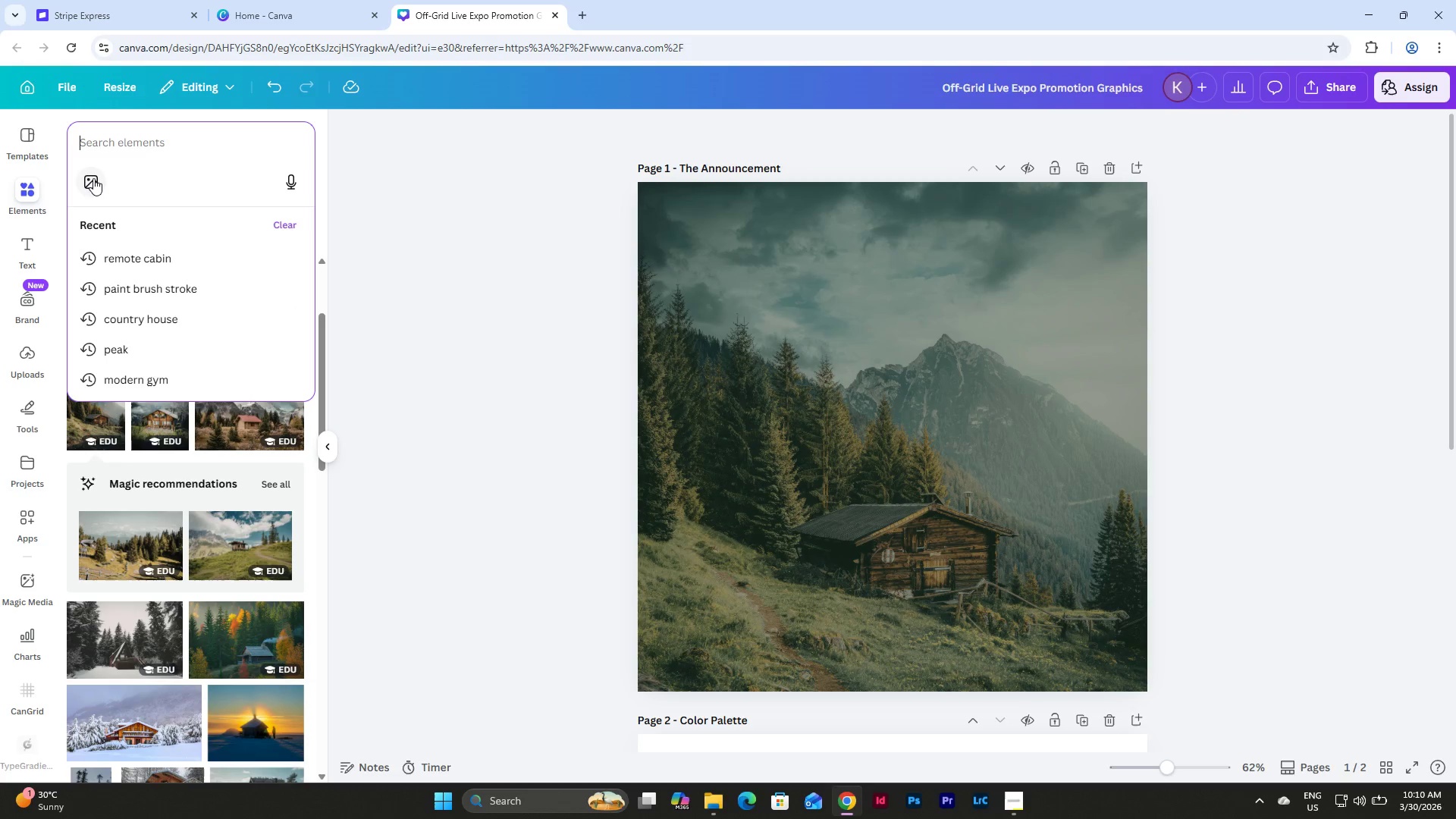 
left_click([110, 143])
 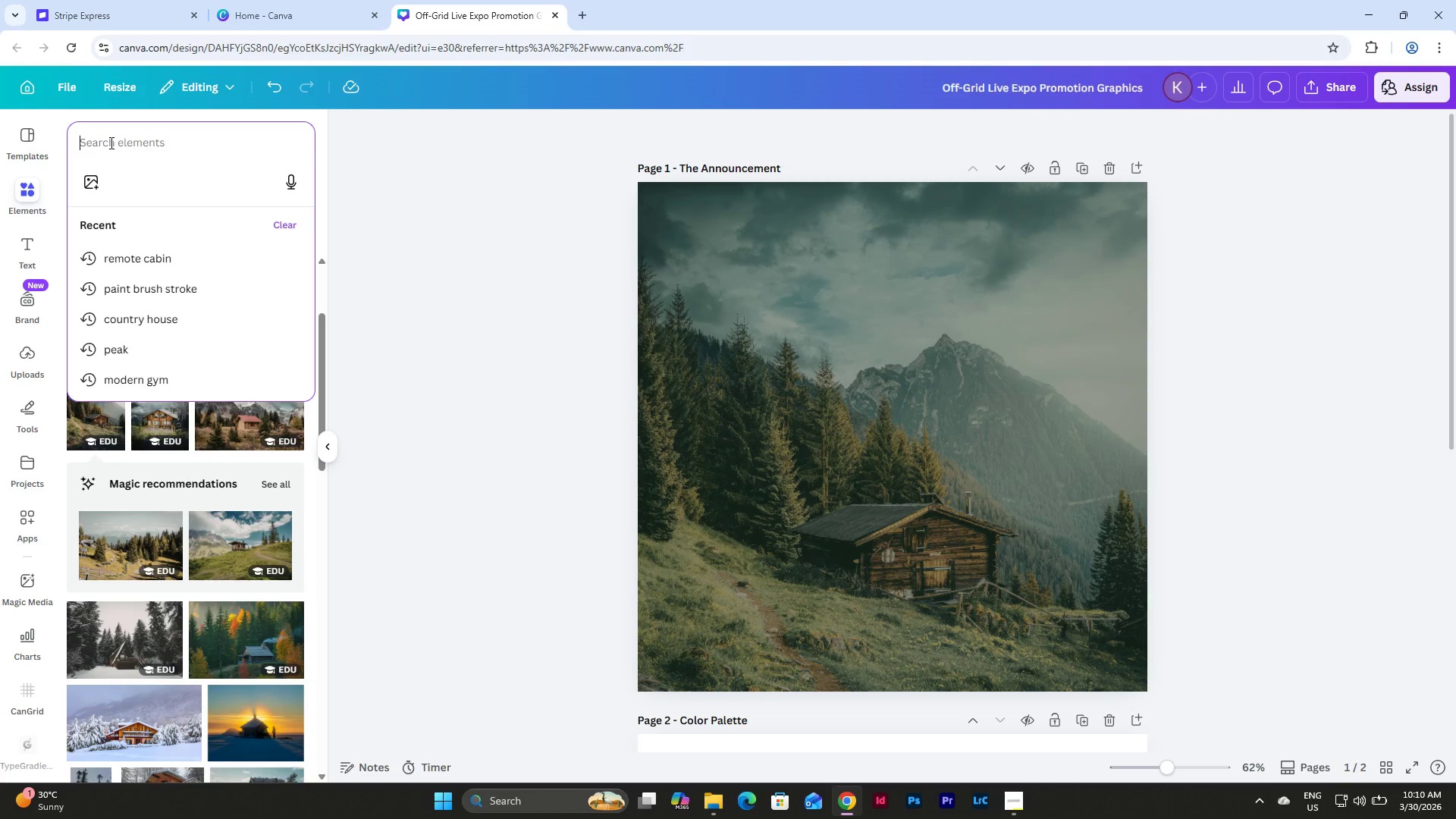 
key(R)
 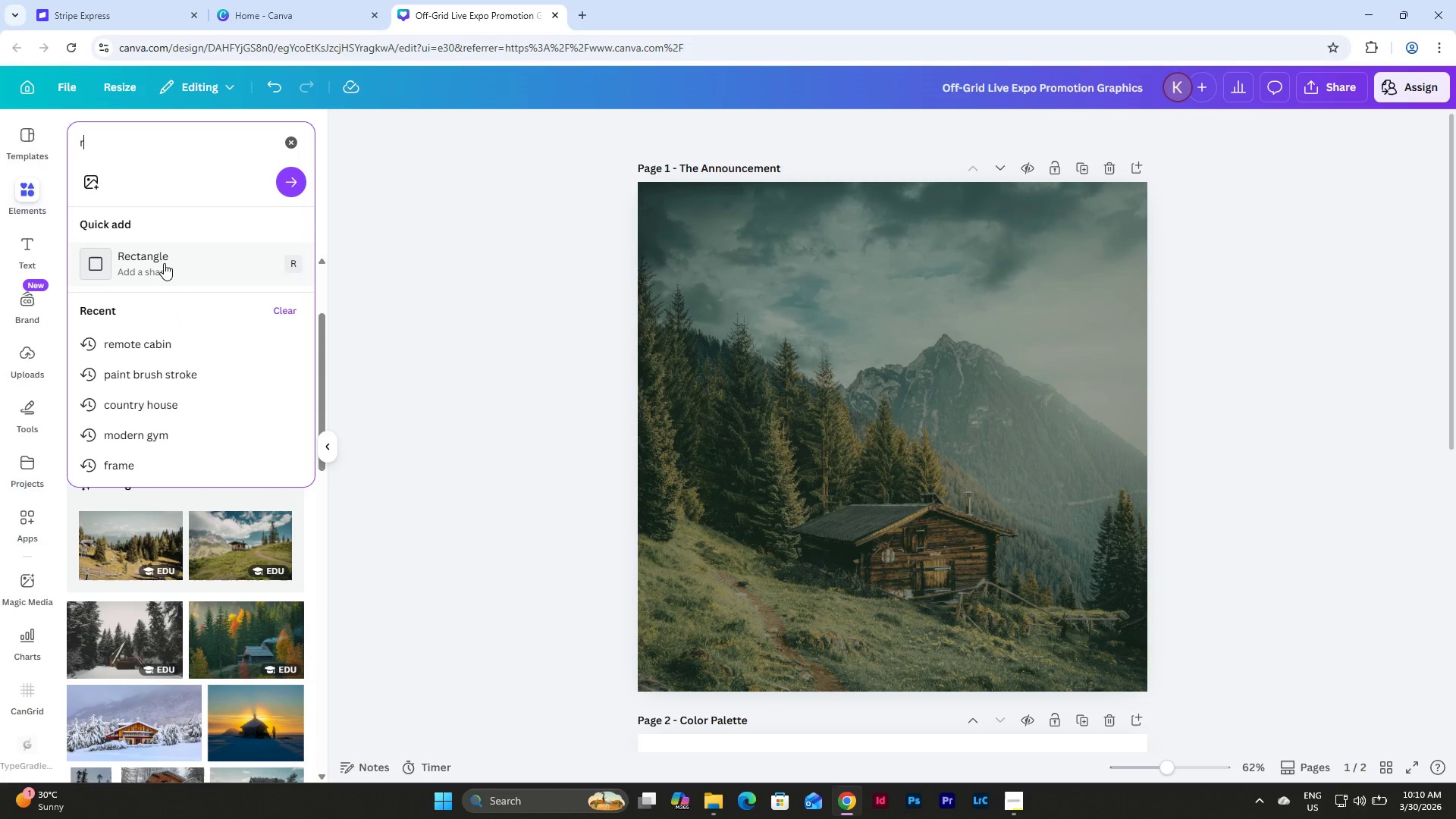 
left_click([165, 269])
 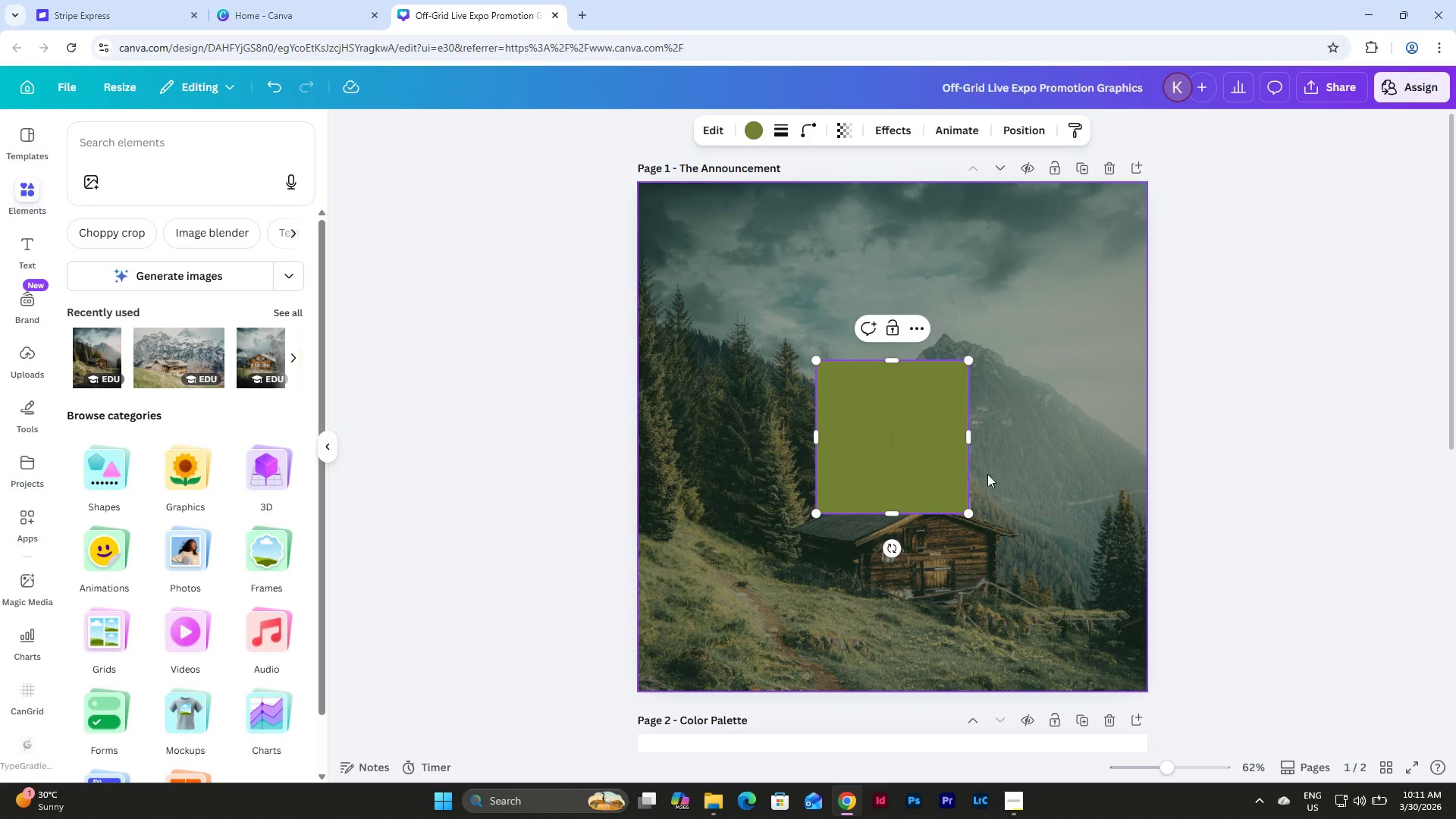 
left_click_drag(start_coordinate=[932, 452], to_coordinate=[752, 275])
 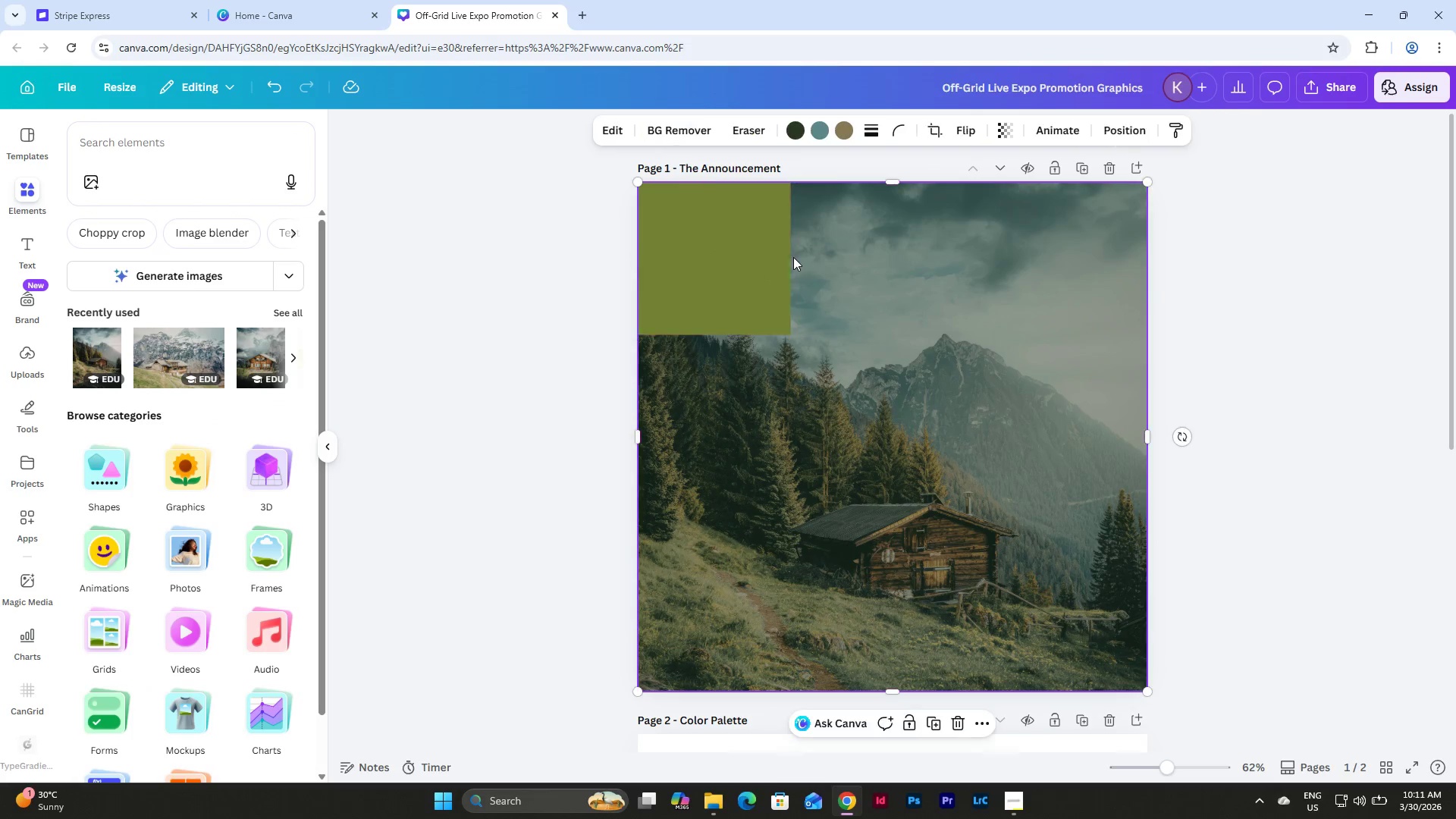 
double_click([765, 266])
 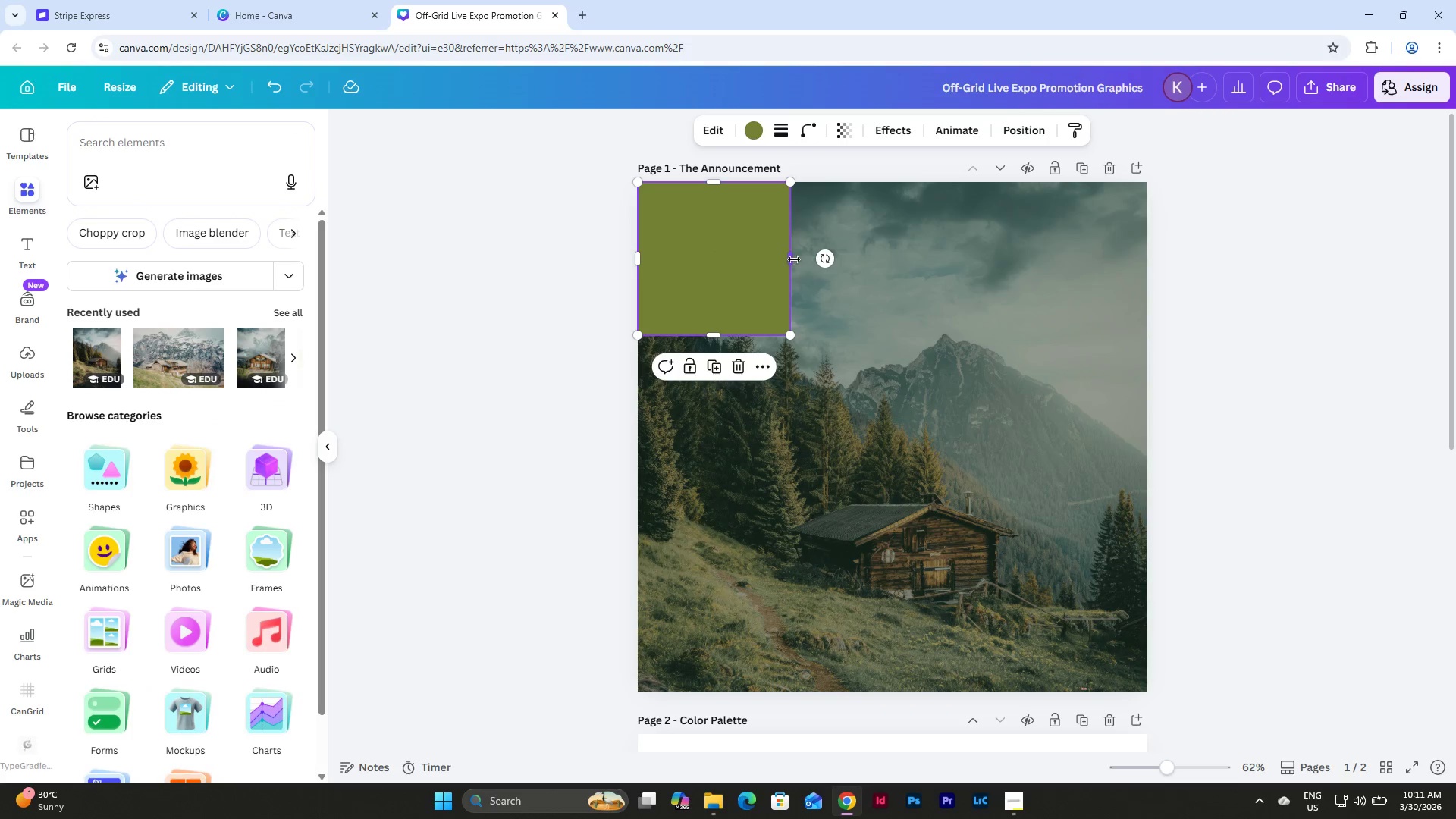 
left_click_drag(start_coordinate=[794, 259], to_coordinate=[1153, 276])
 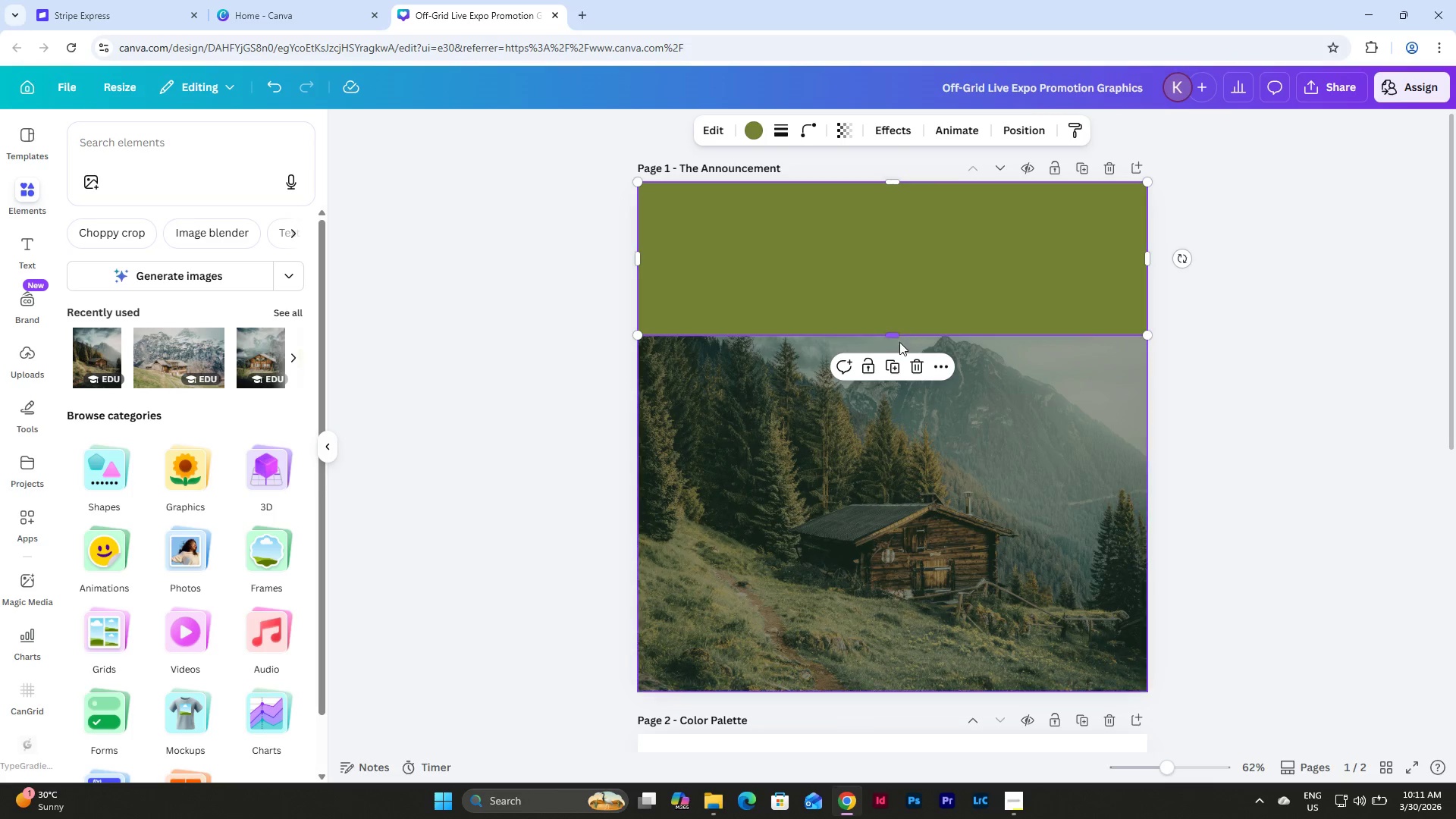 
left_click_drag(start_coordinate=[896, 337], to_coordinate=[891, 328])
 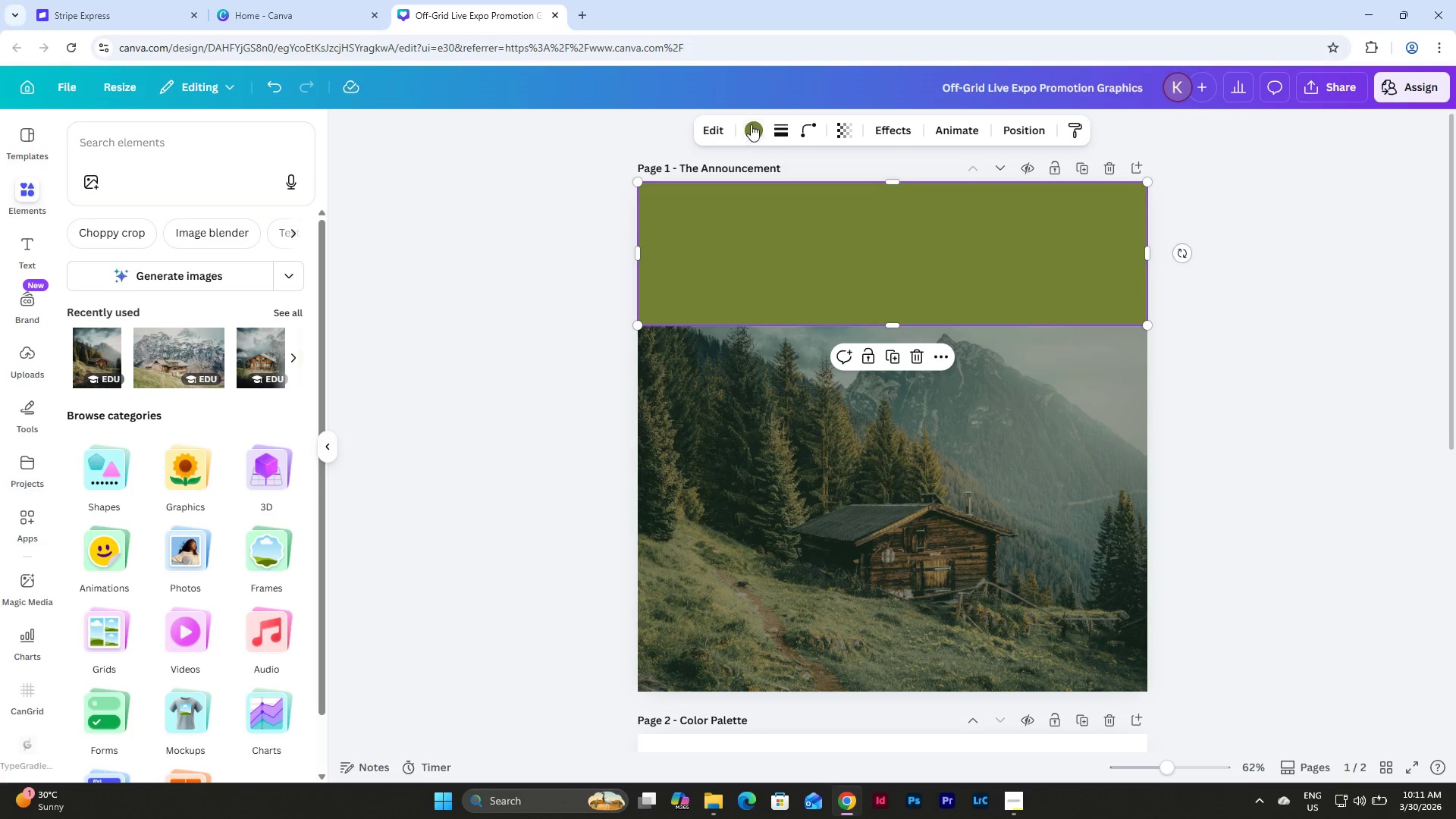 
left_click([751, 123])
 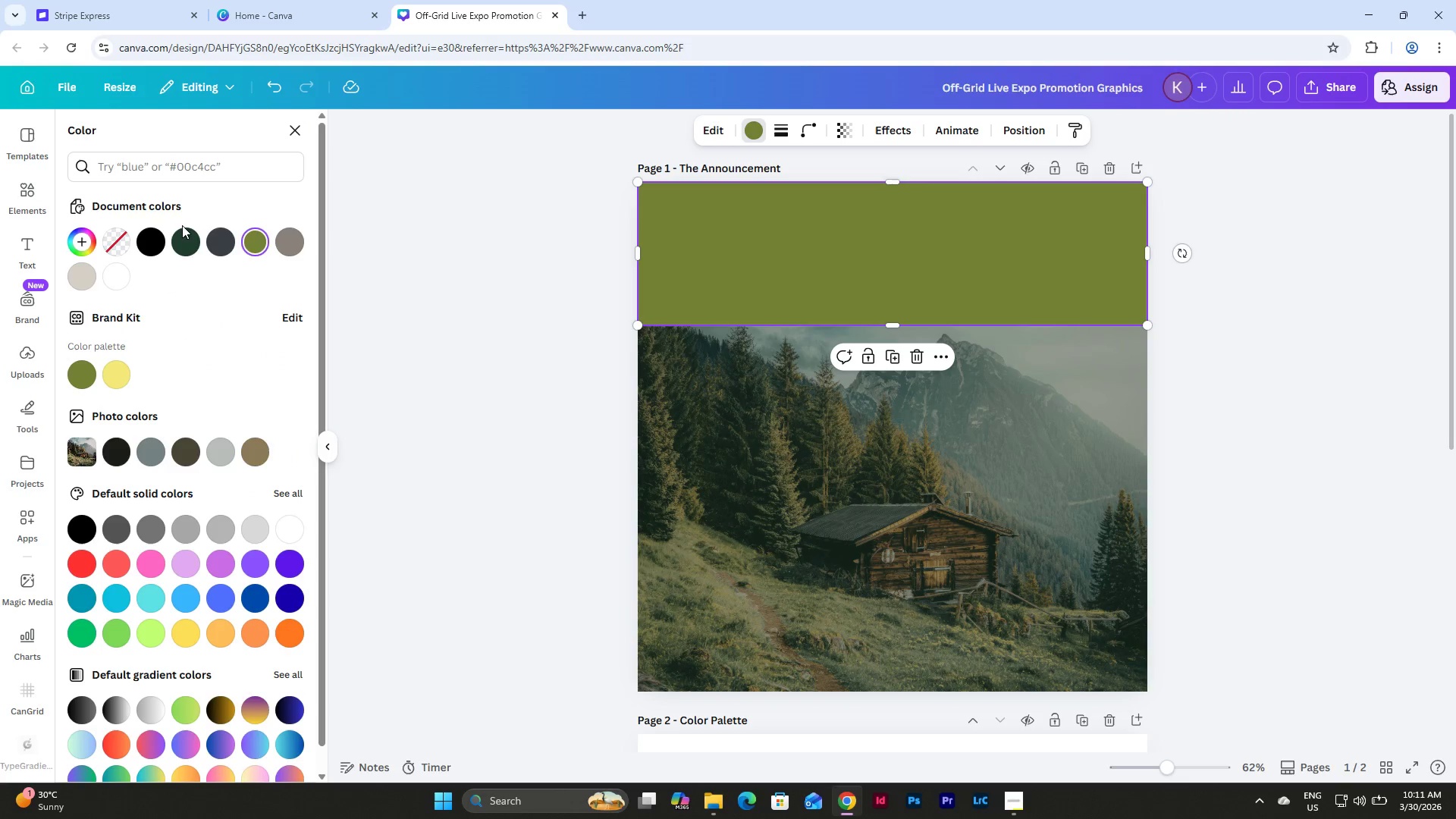 
left_click([182, 243])
 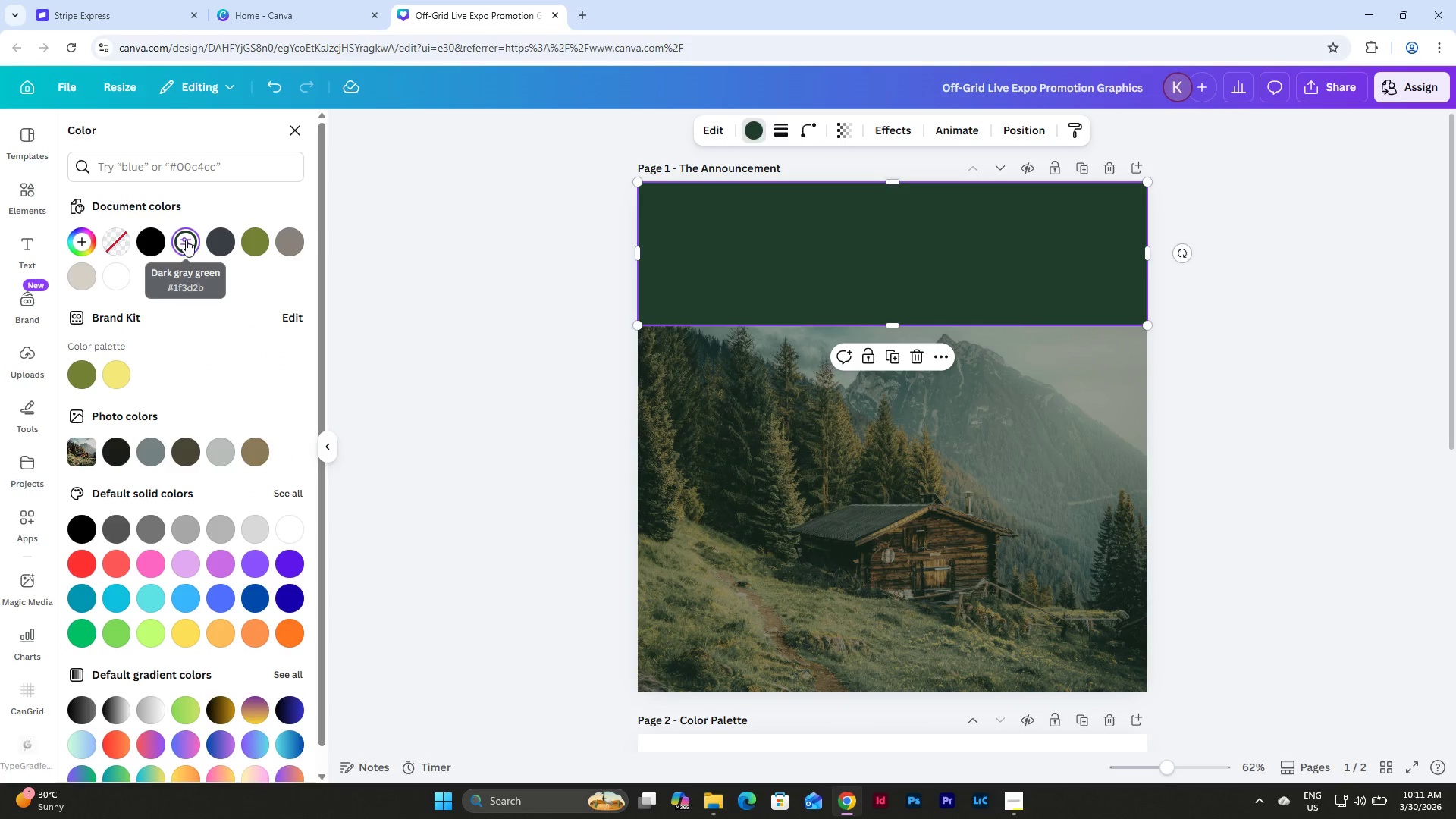 
left_click([190, 233])
 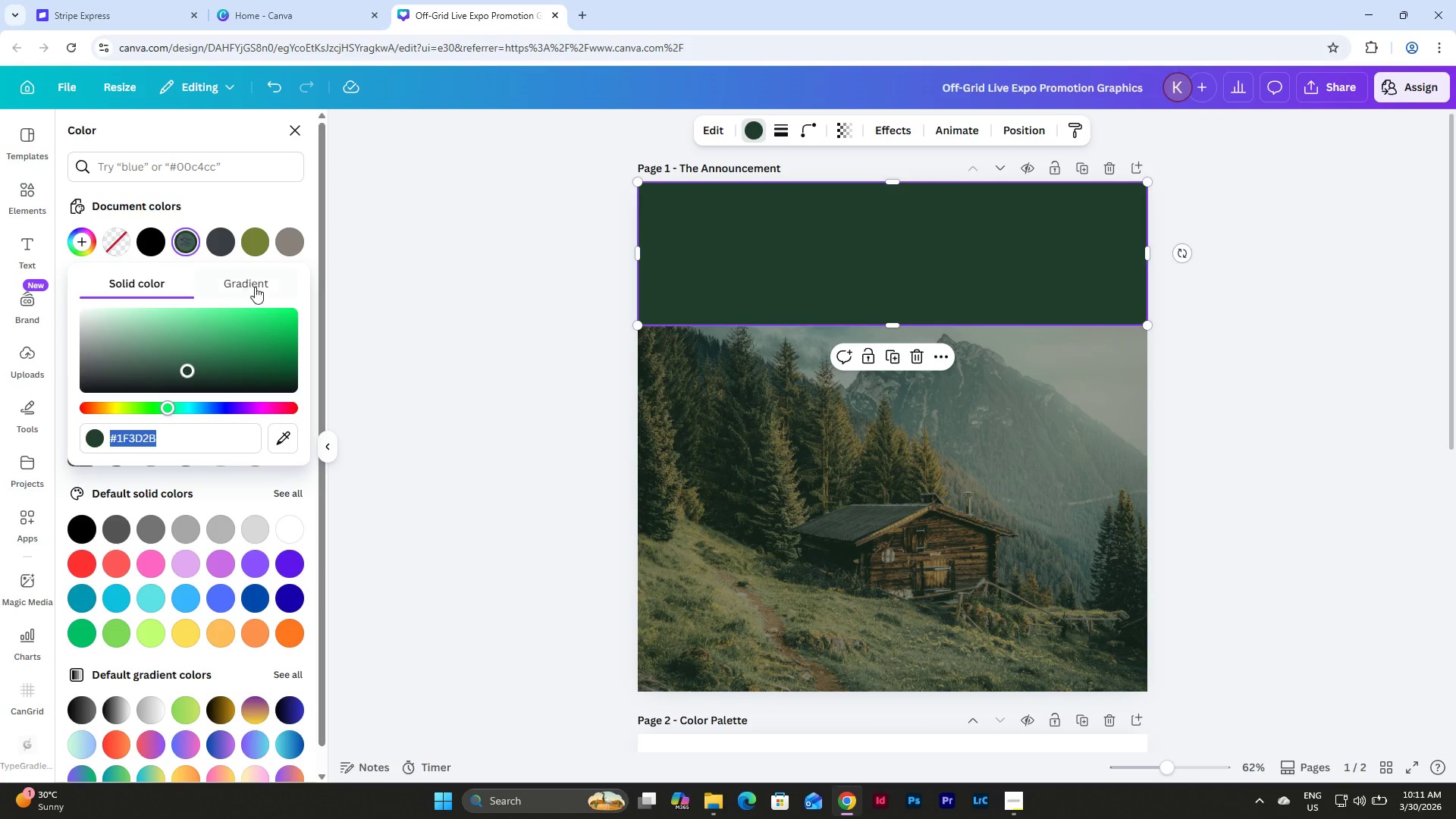 
left_click([253, 282])
 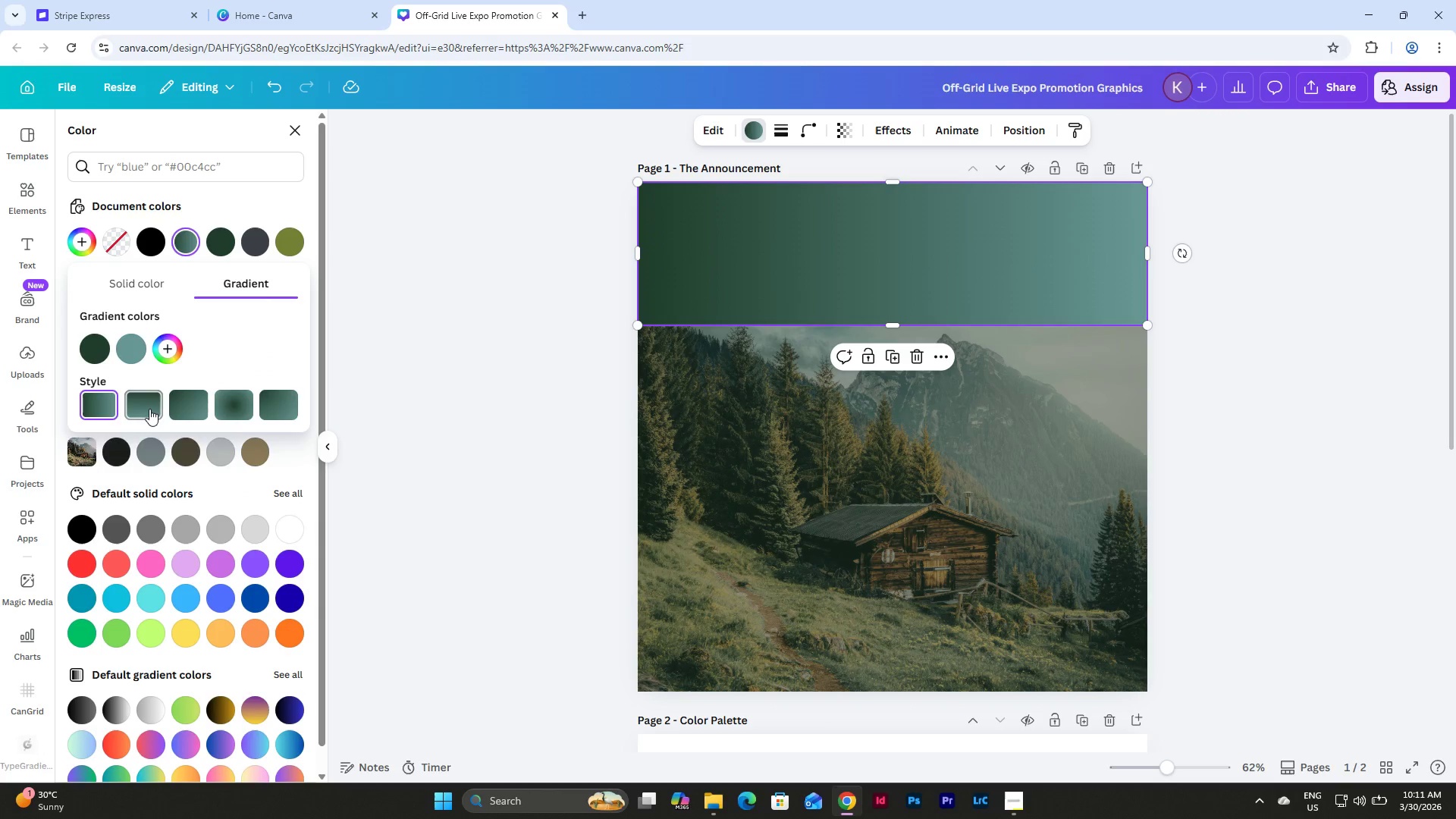 
left_click([149, 406])
 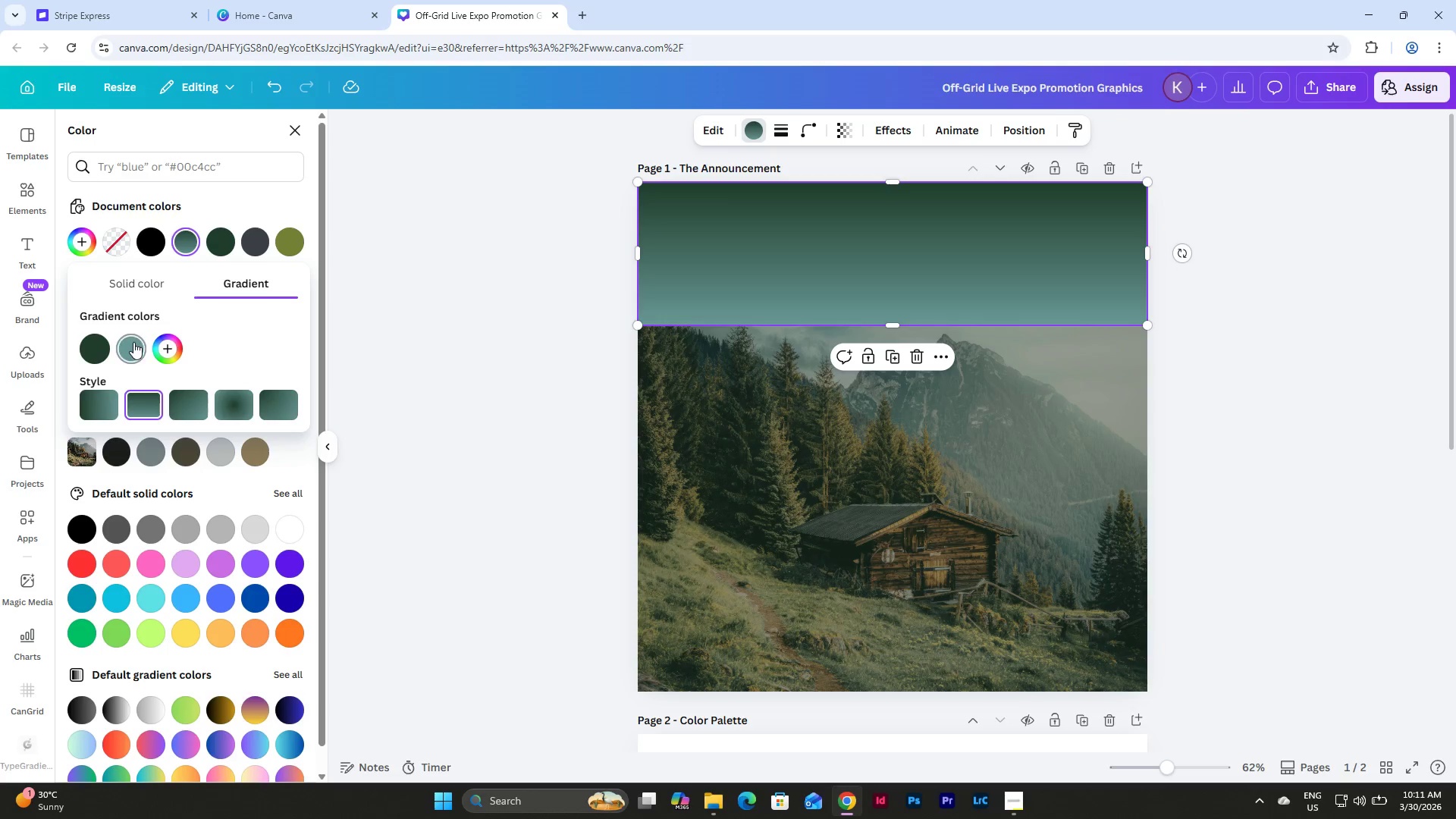 
left_click([133, 342])
 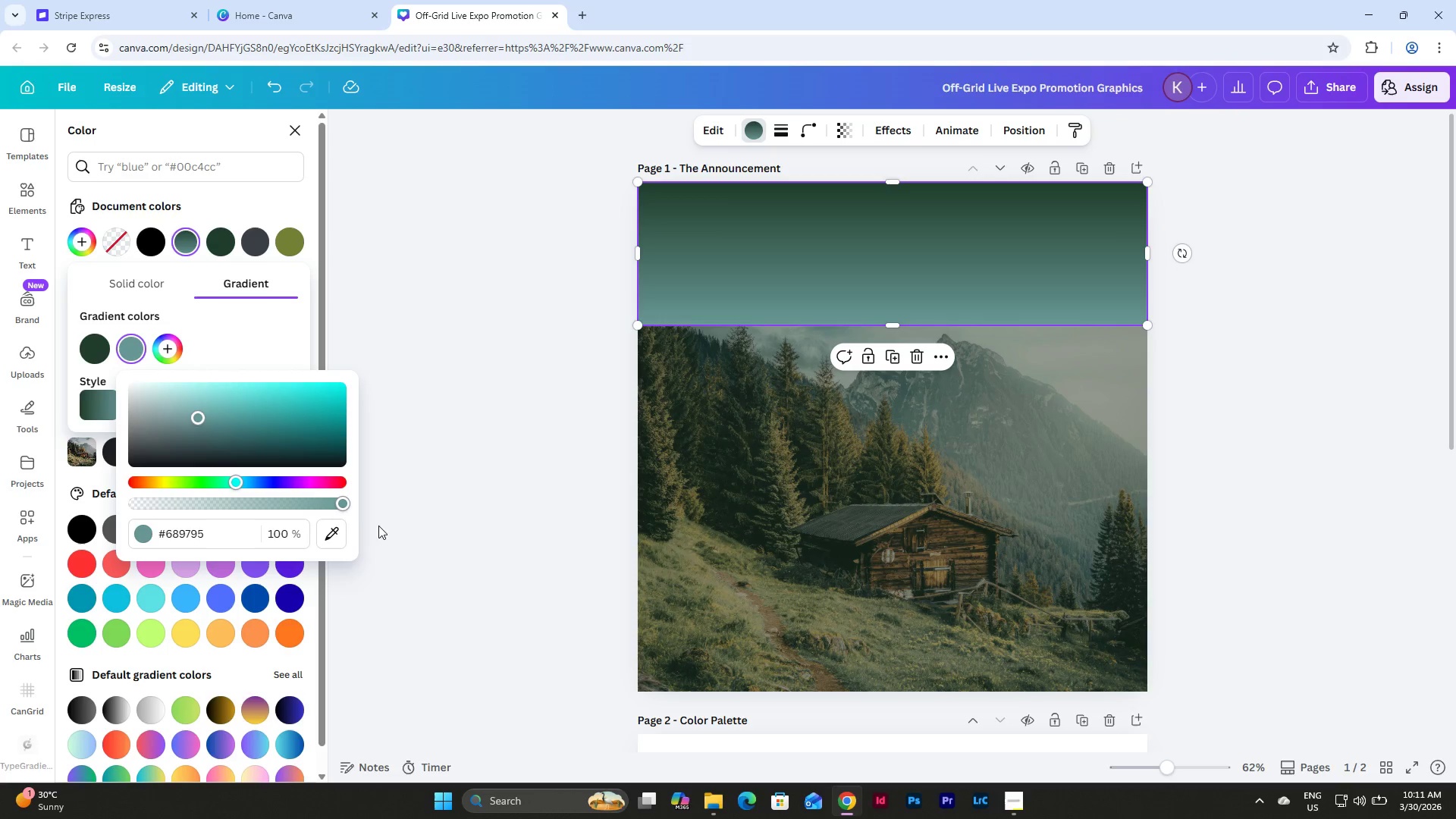 
left_click([343, 504])
 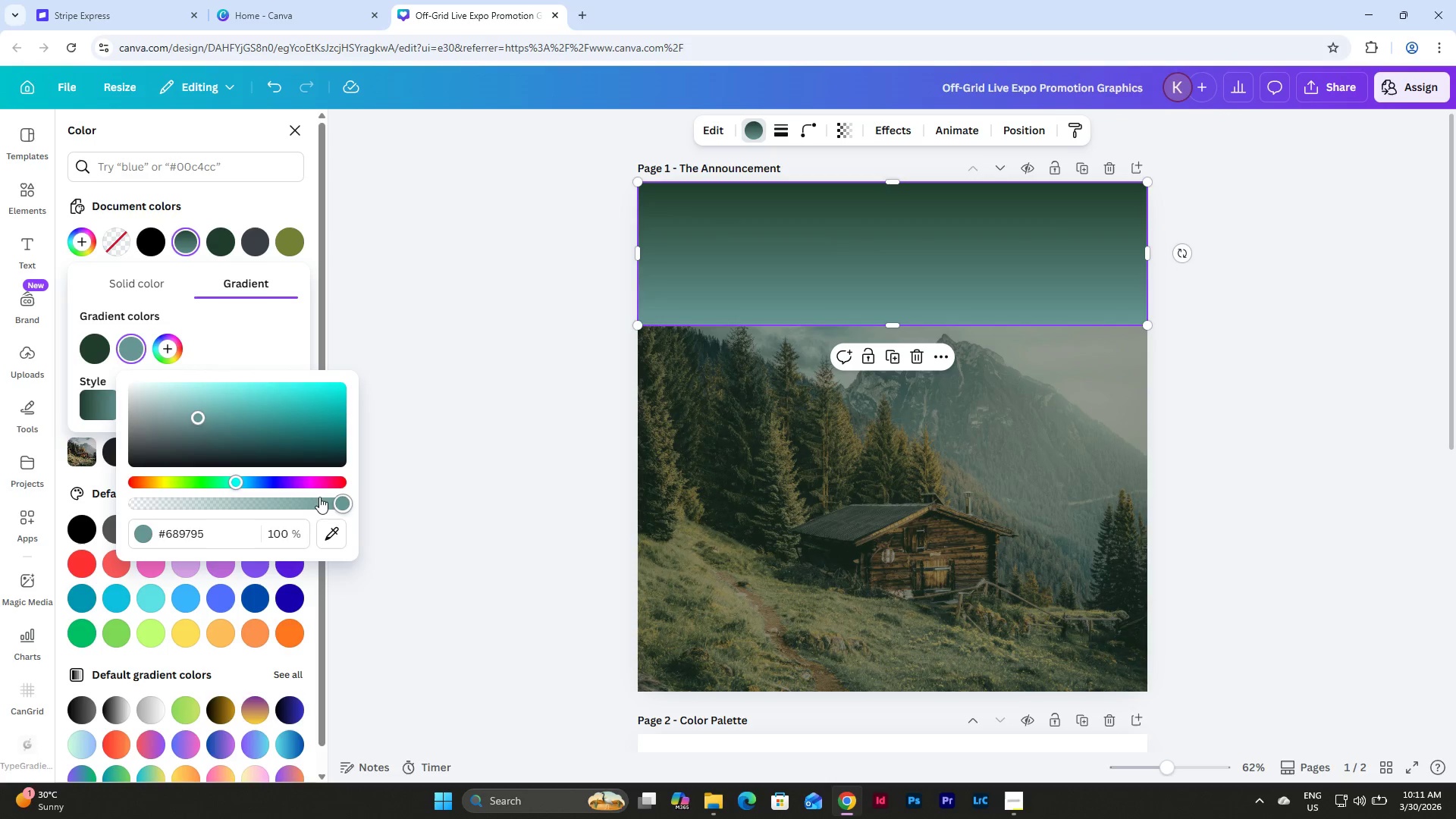 
left_click_drag(start_coordinate=[343, 504], to_coordinate=[0, 478])
 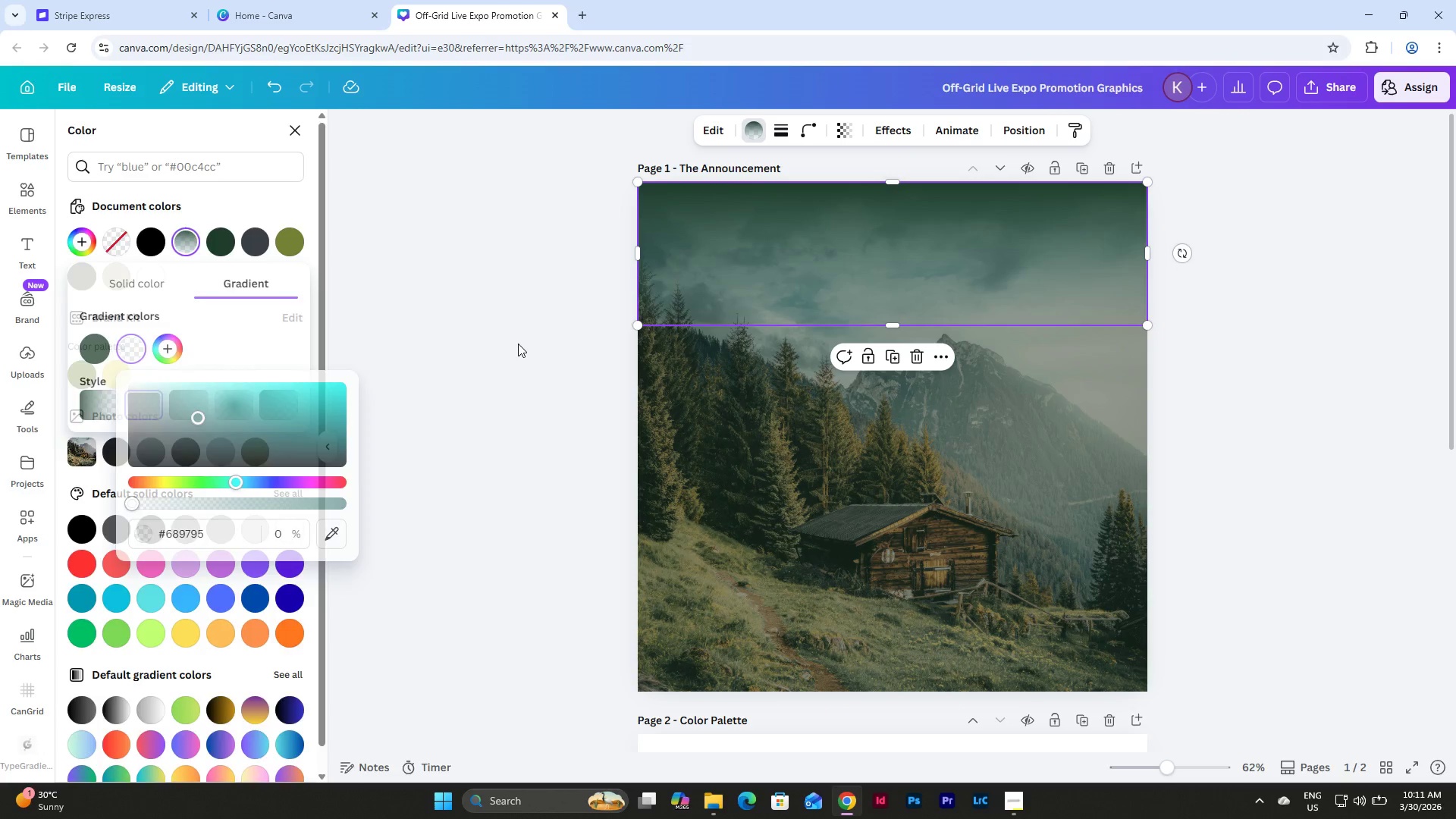 
double_click([518, 344])
 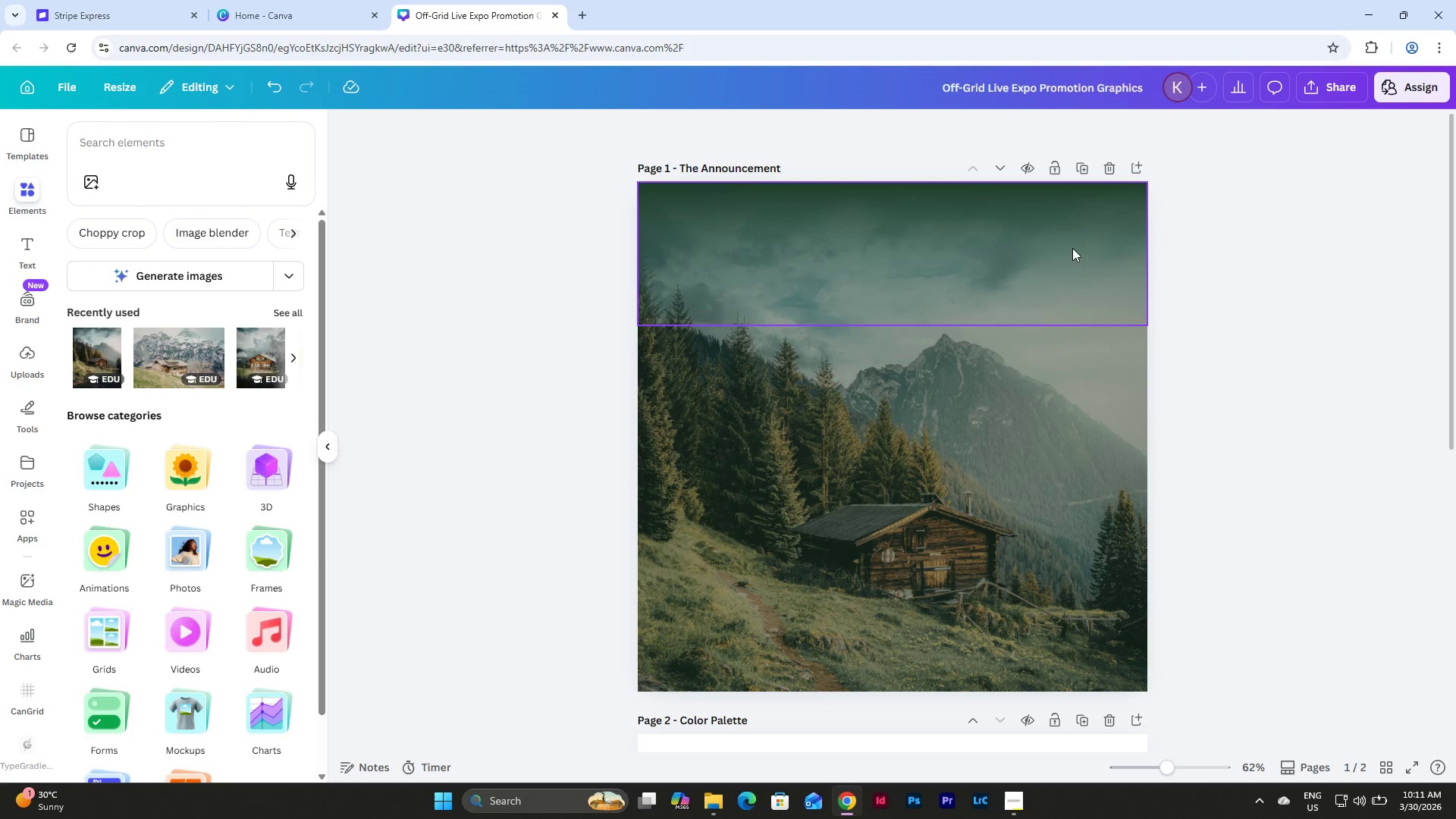 
left_click([1072, 245])
 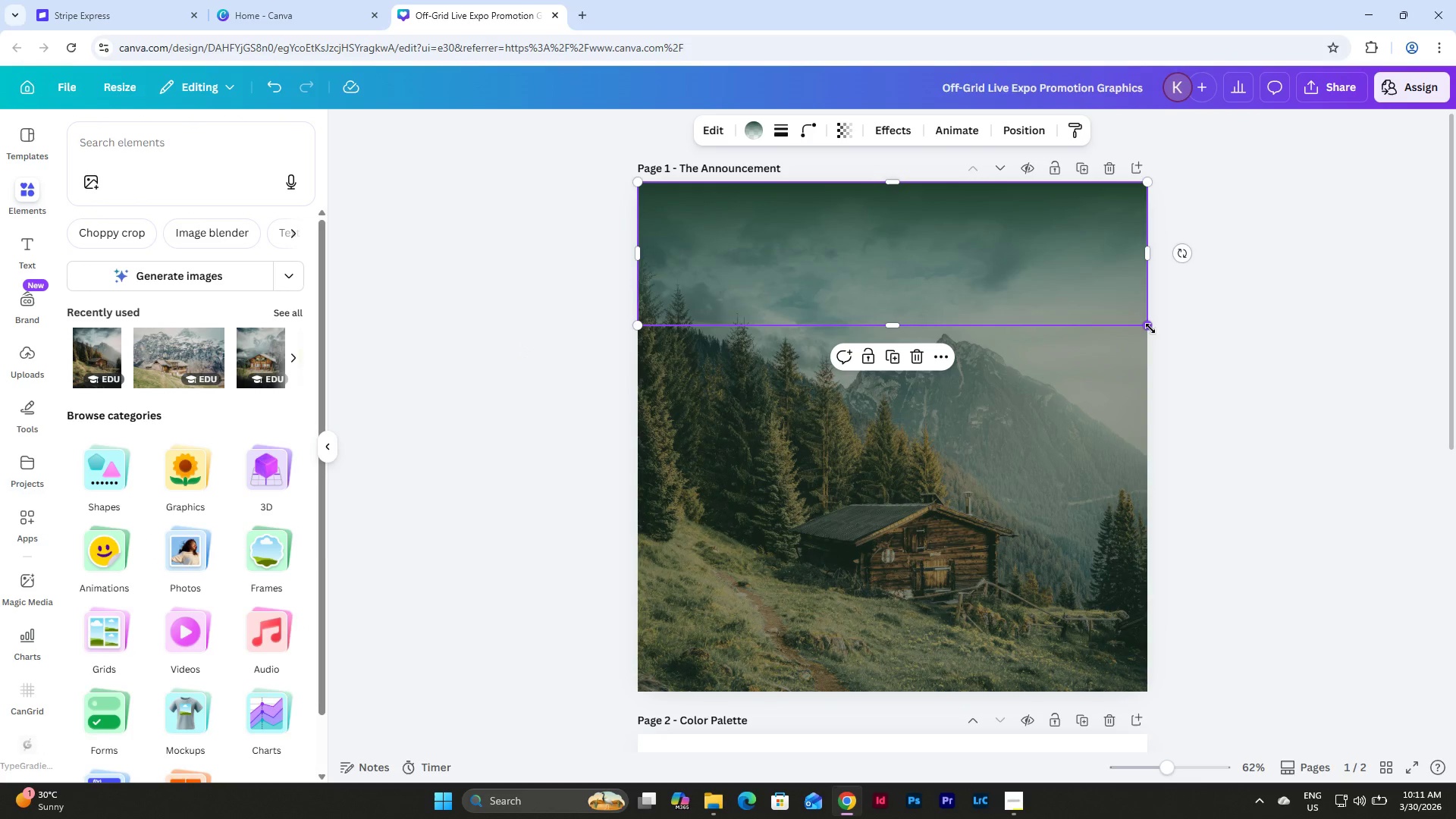 
left_click_drag(start_coordinate=[1150, 328], to_coordinate=[1147, 400])
 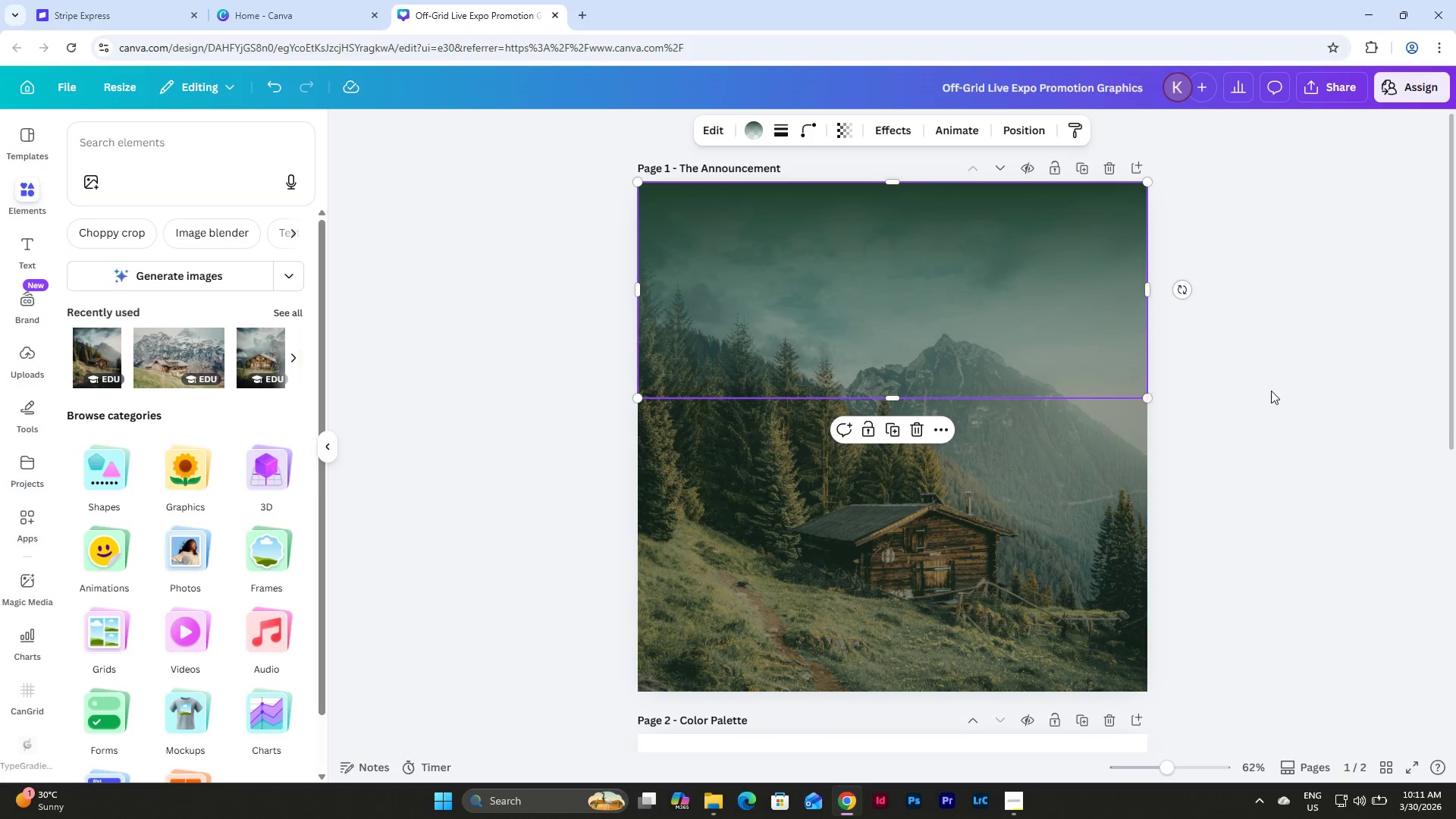 
left_click([1271, 391])
 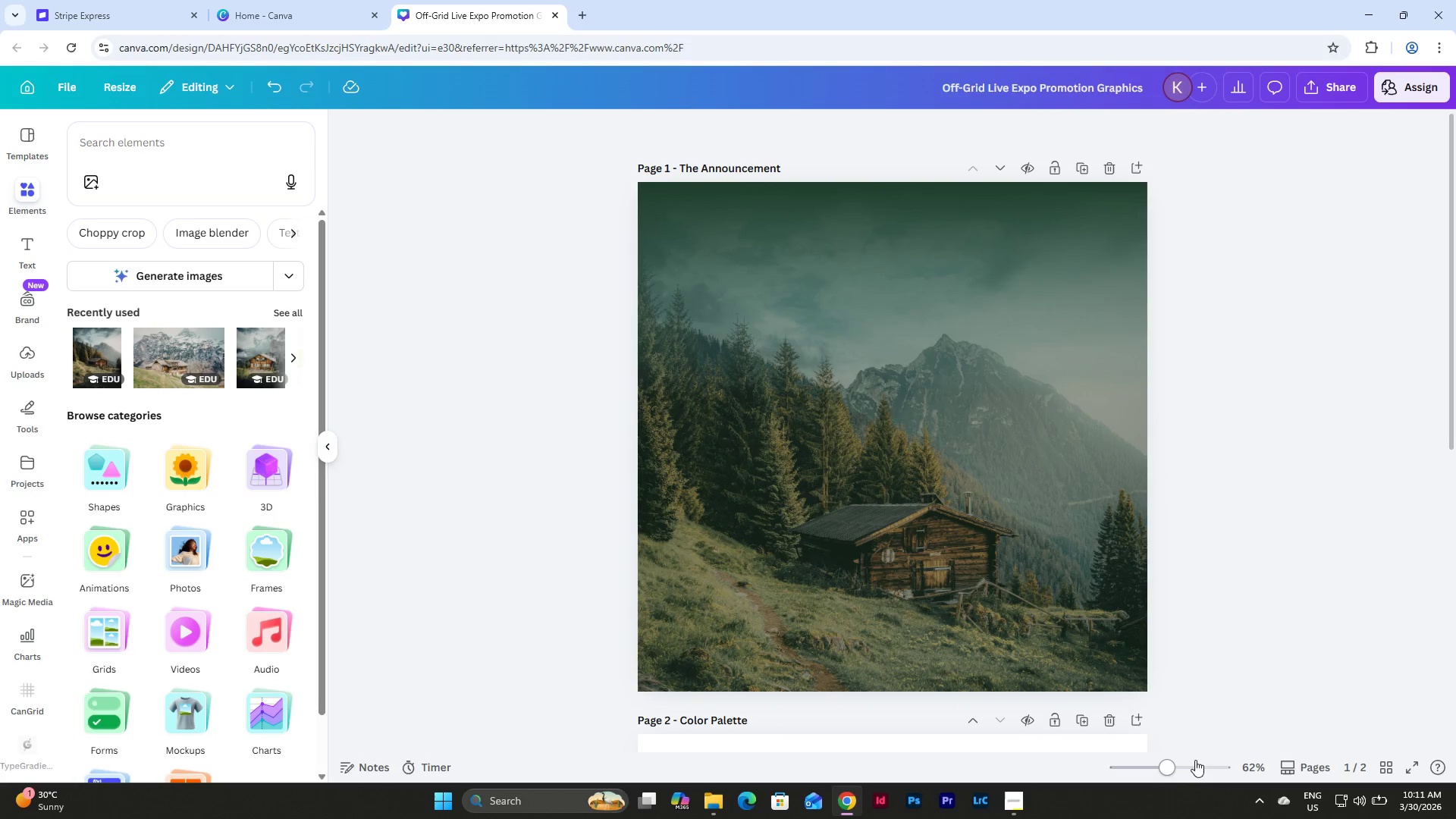 
left_click_drag(start_coordinate=[1171, 762], to_coordinate=[1167, 754])
 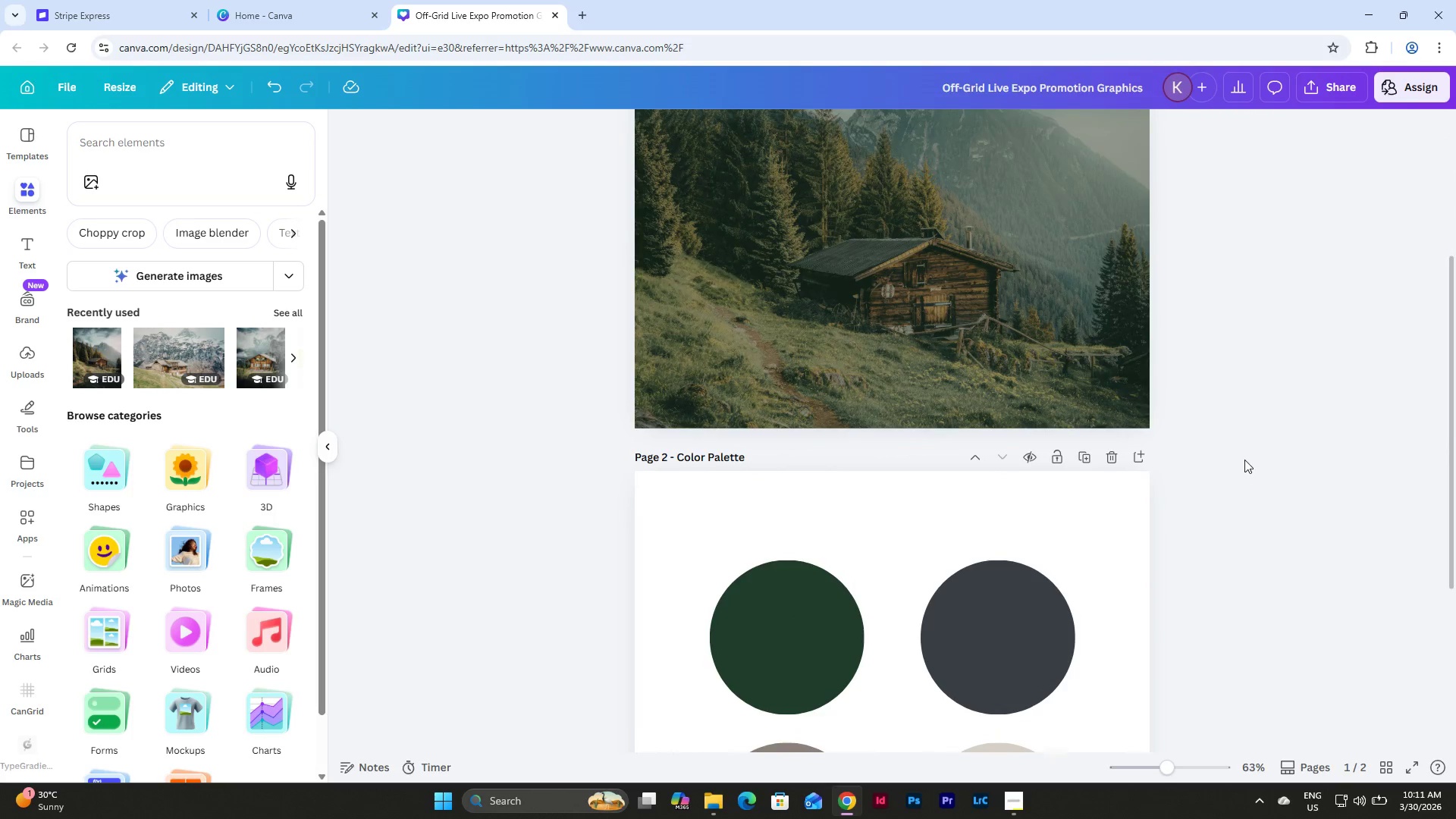 
scroll: coordinate [1244, 460], scroll_direction: up, amount: 10.0
 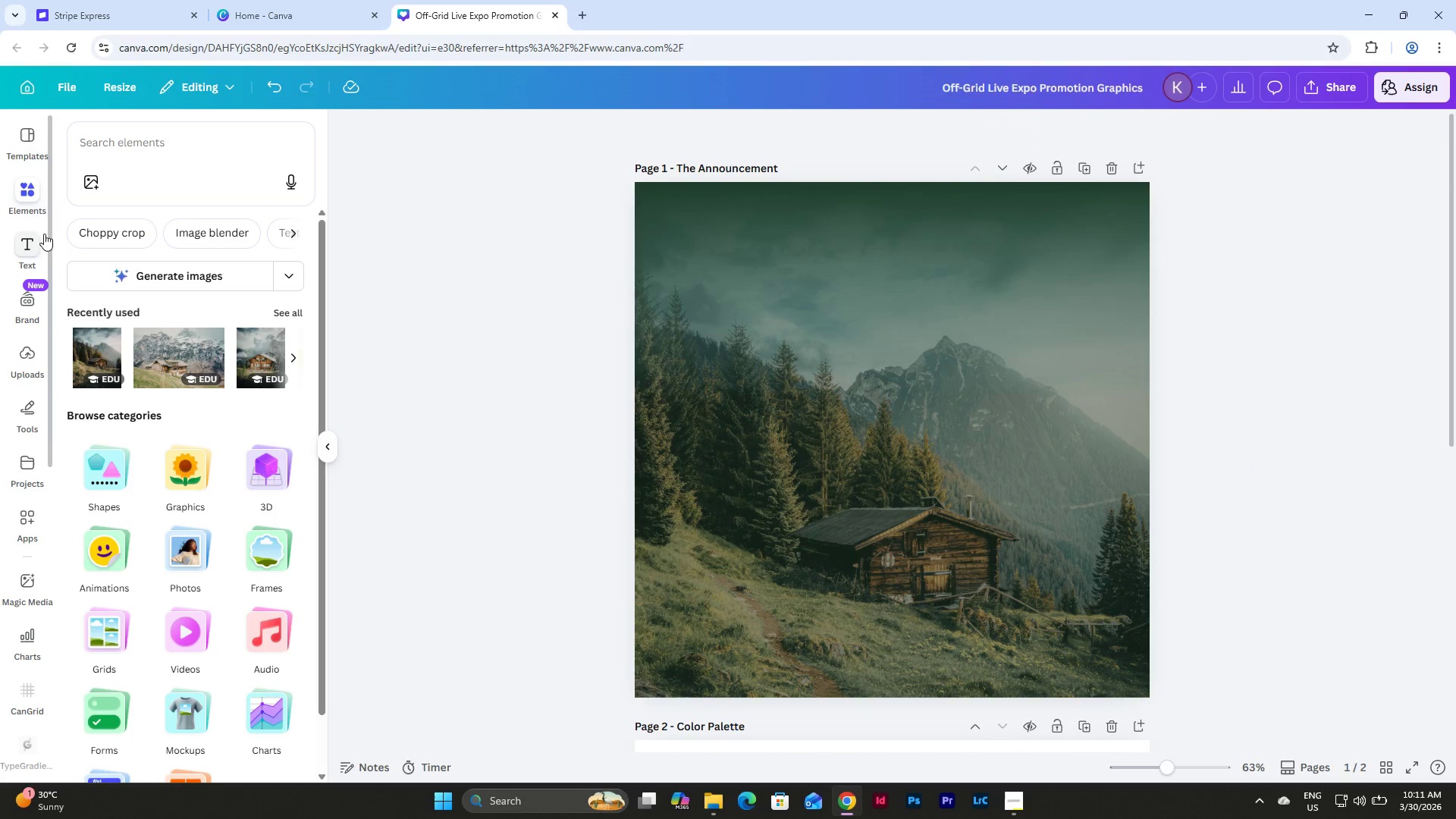 
left_click([31, 249])
 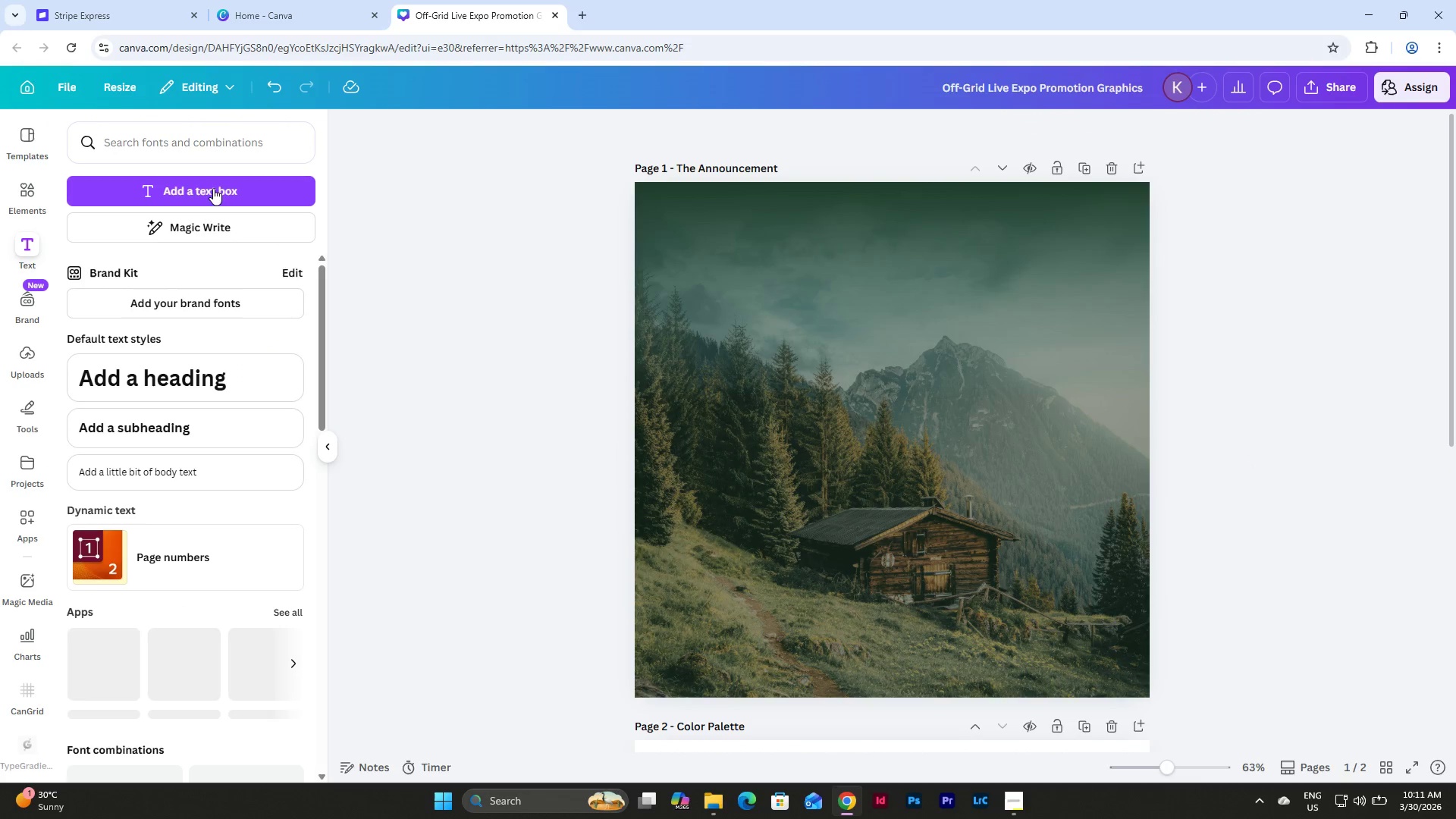 
left_click([213, 186])
 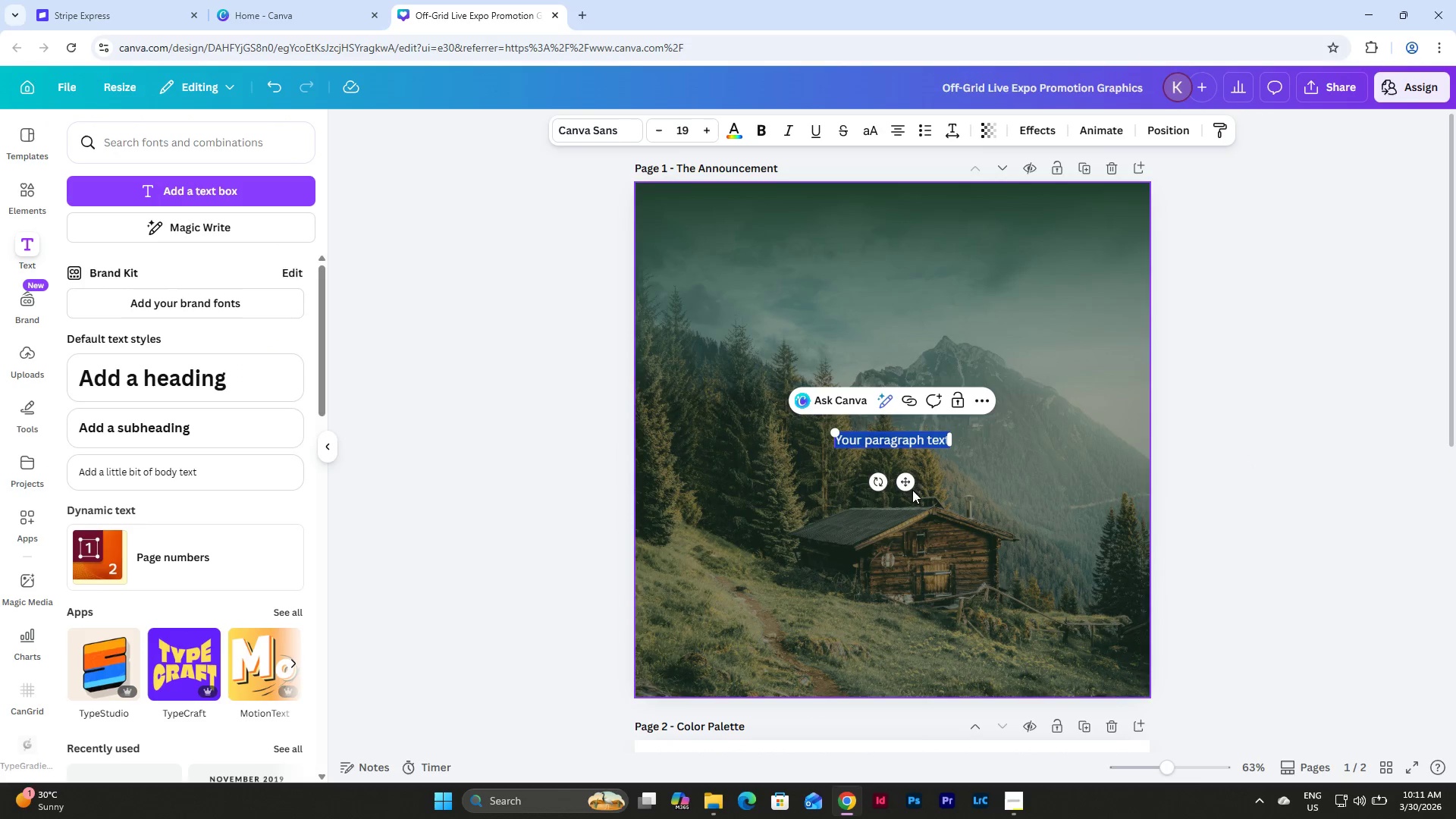 
left_click_drag(start_coordinate=[905, 483], to_coordinate=[826, 407])
 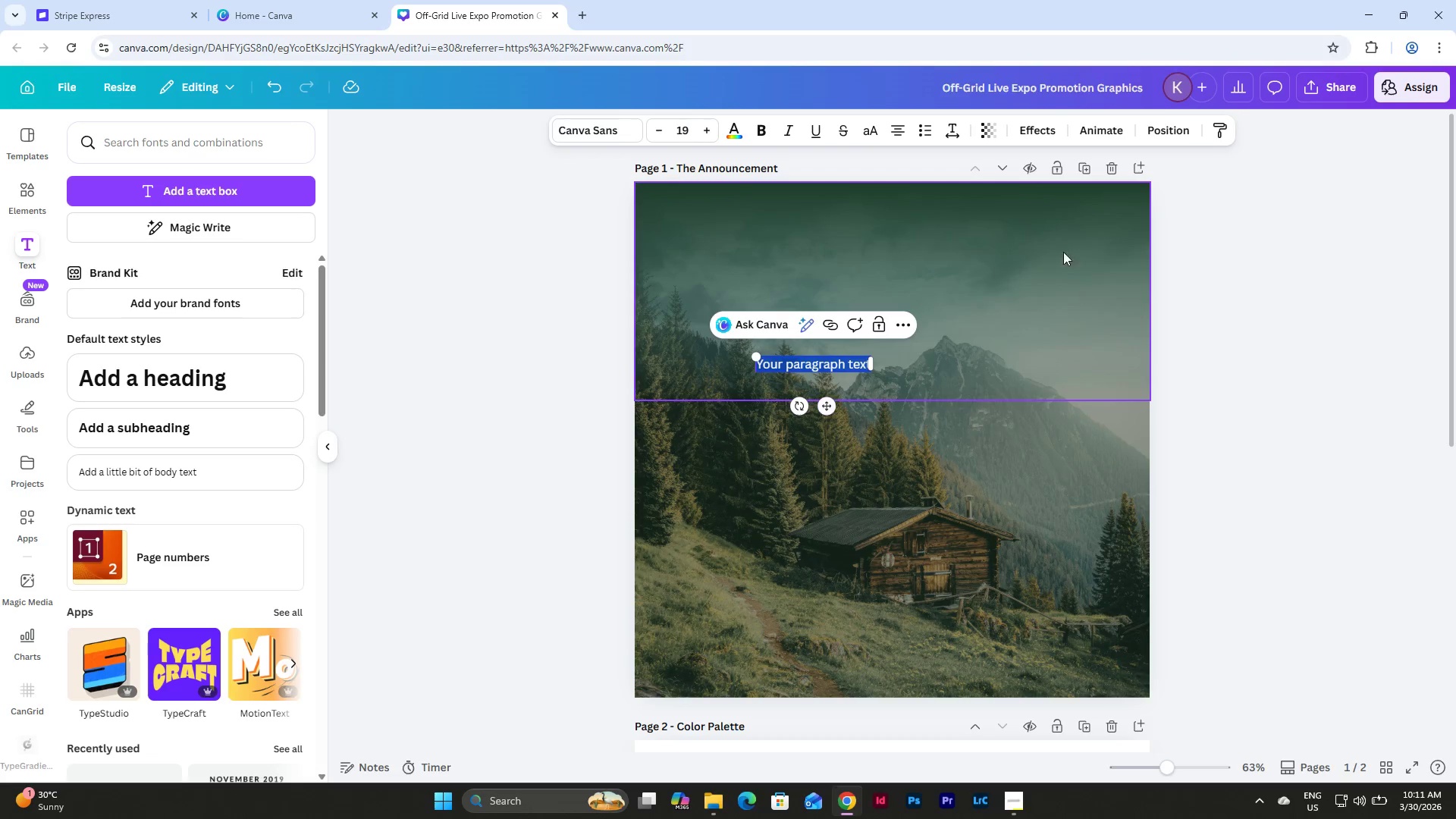 
left_click([1057, 245])
 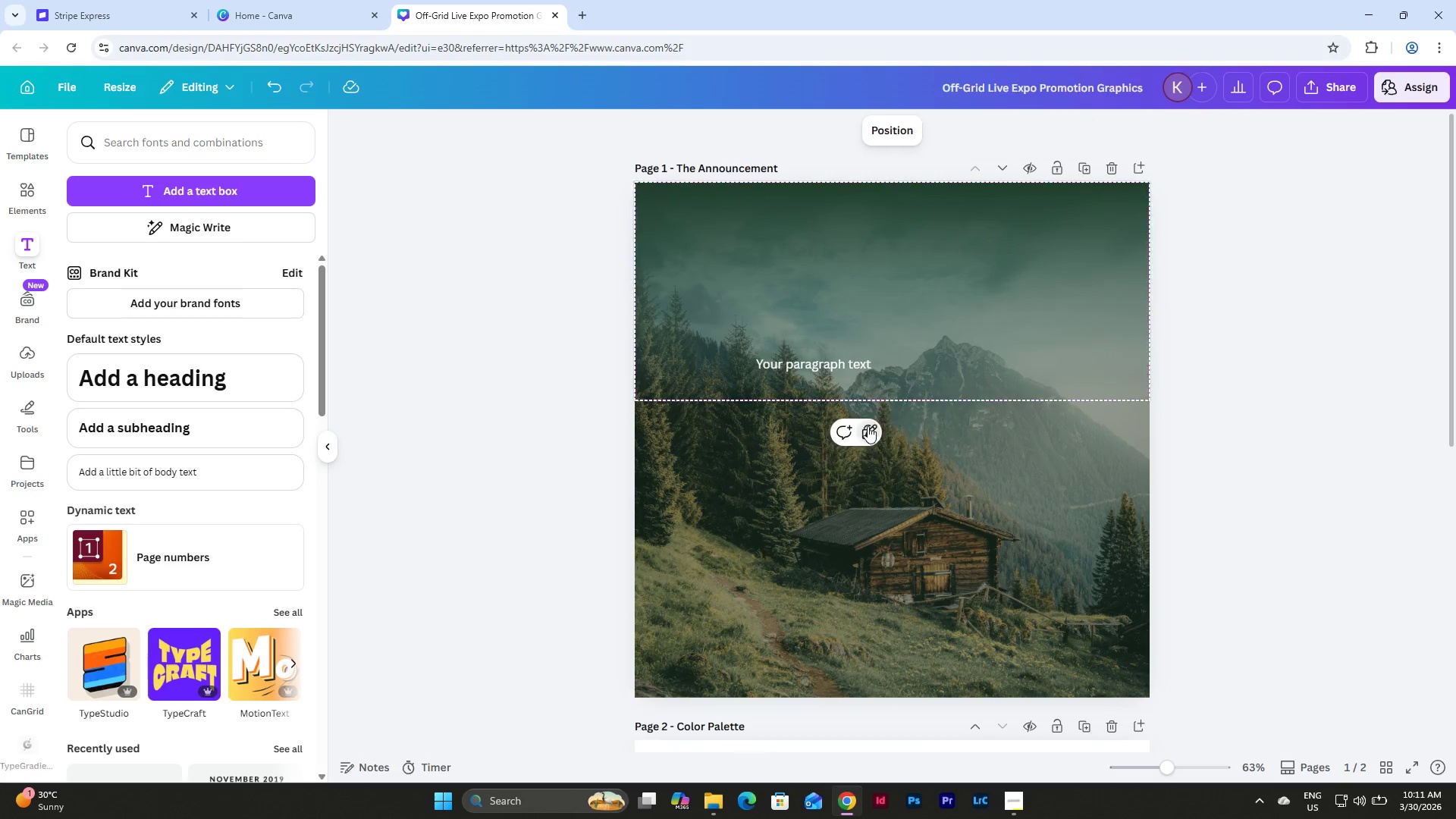 
left_click([837, 360])
 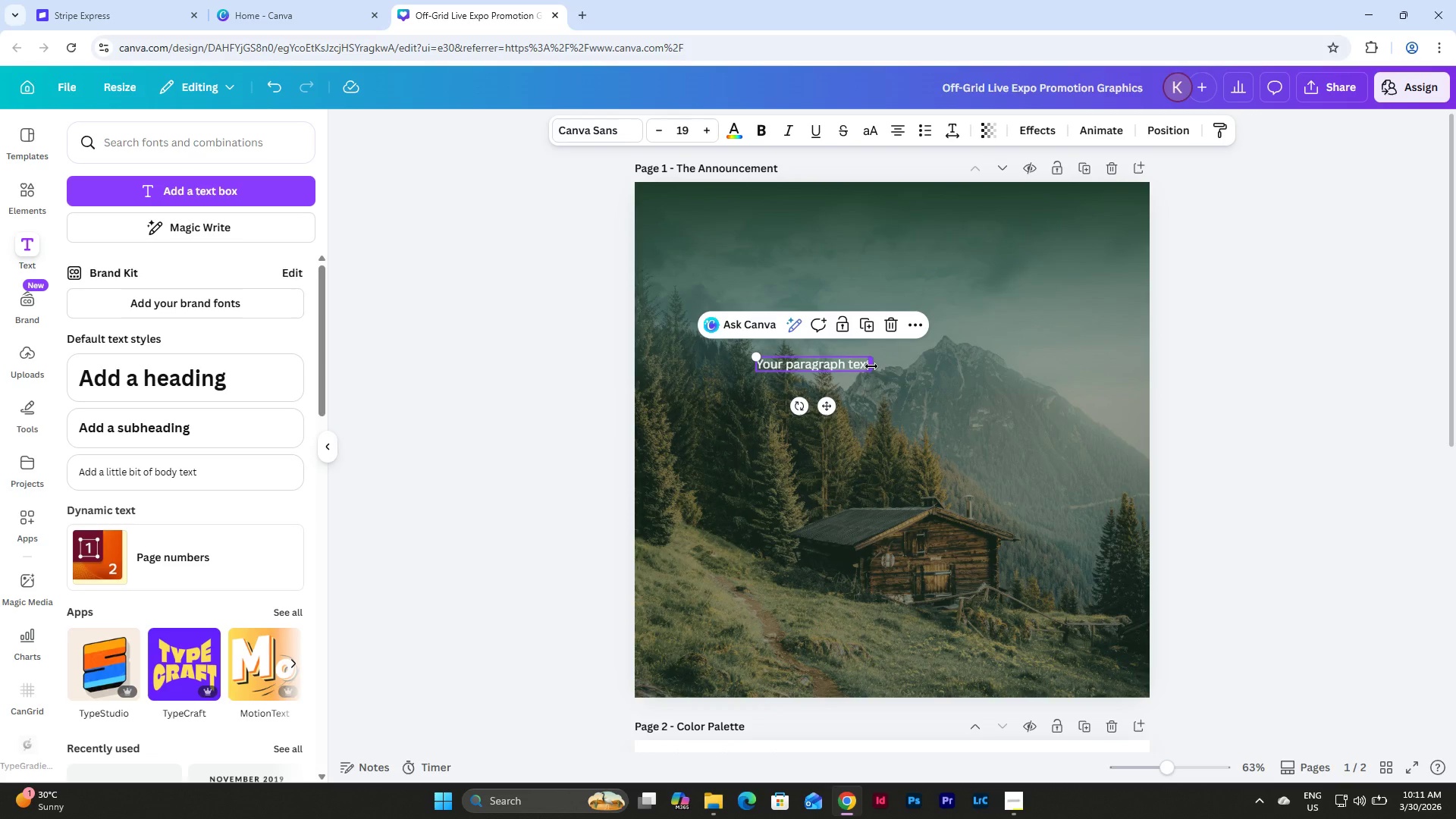 
left_click_drag(start_coordinate=[871, 368], to_coordinate=[958, 367])
 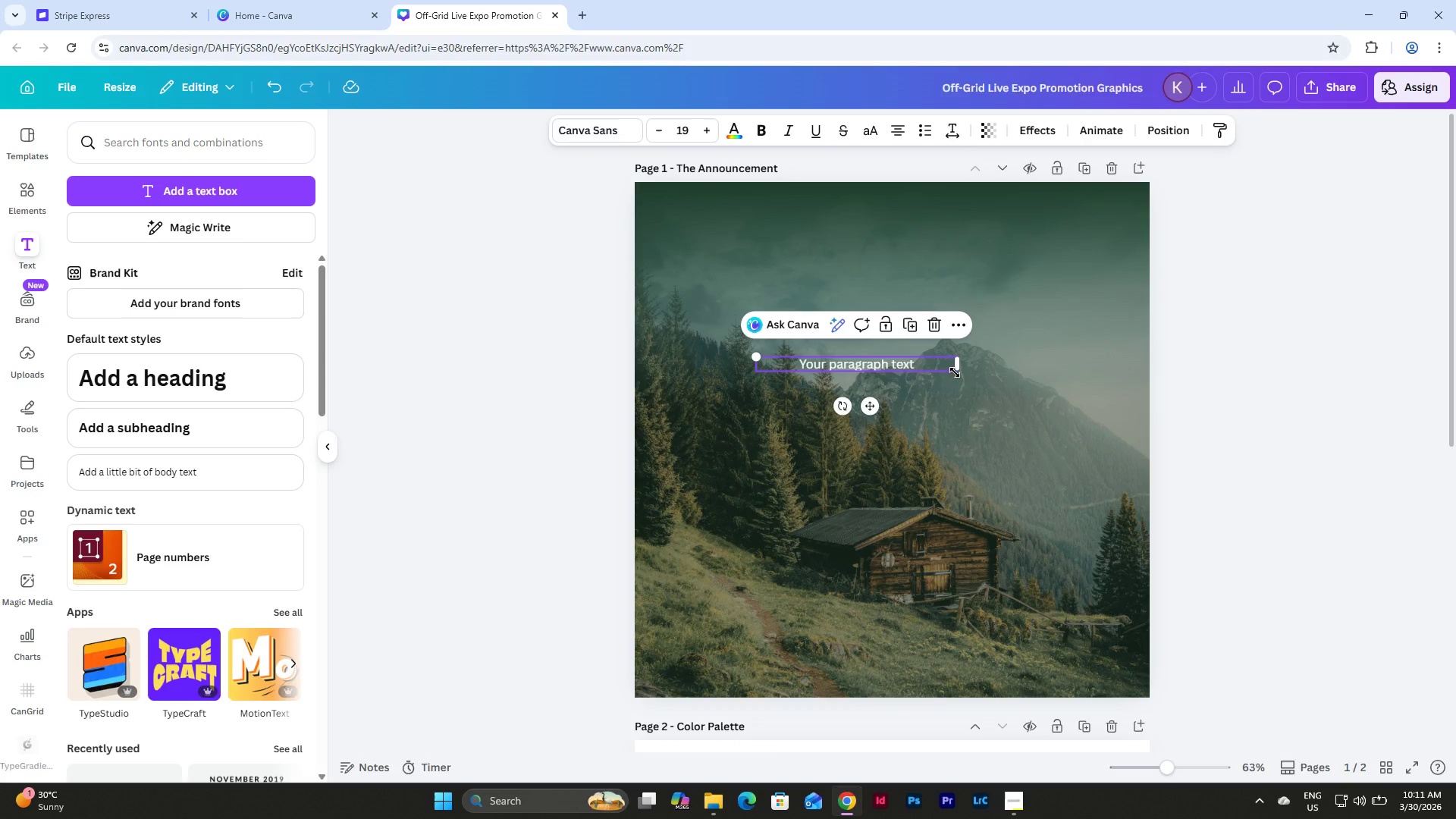 
left_click_drag(start_coordinate=[955, 372], to_coordinate=[1070, 582])
 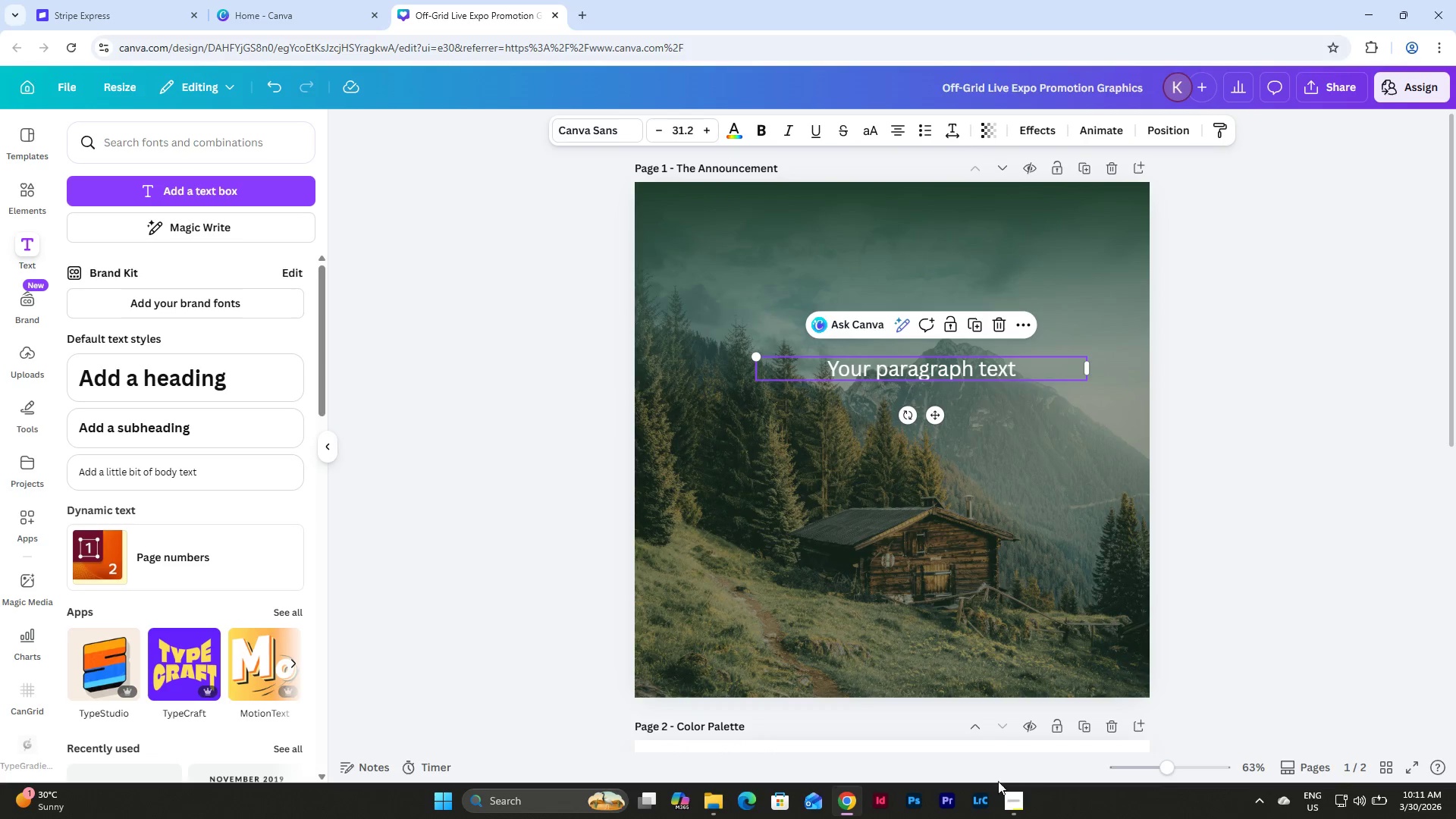 
left_click([1012, 799])